 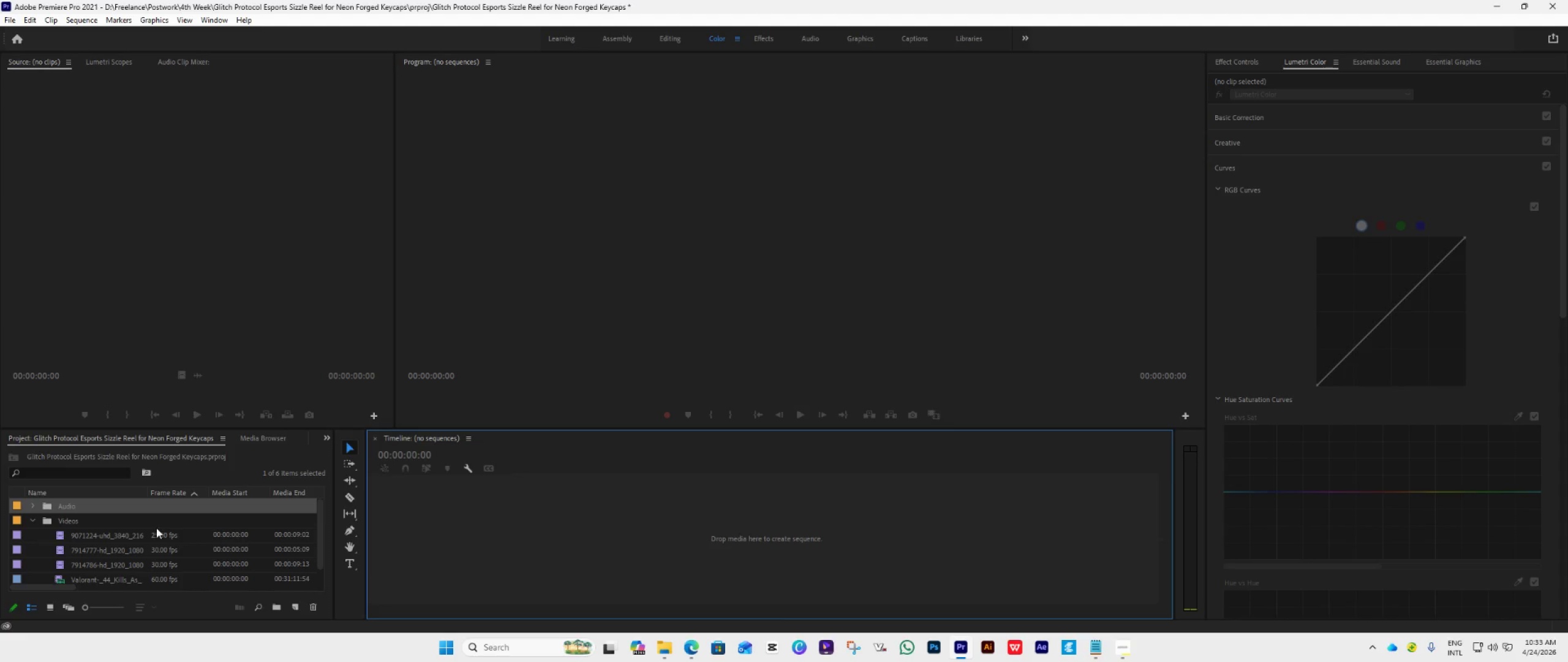 
double_click([67, 532])
 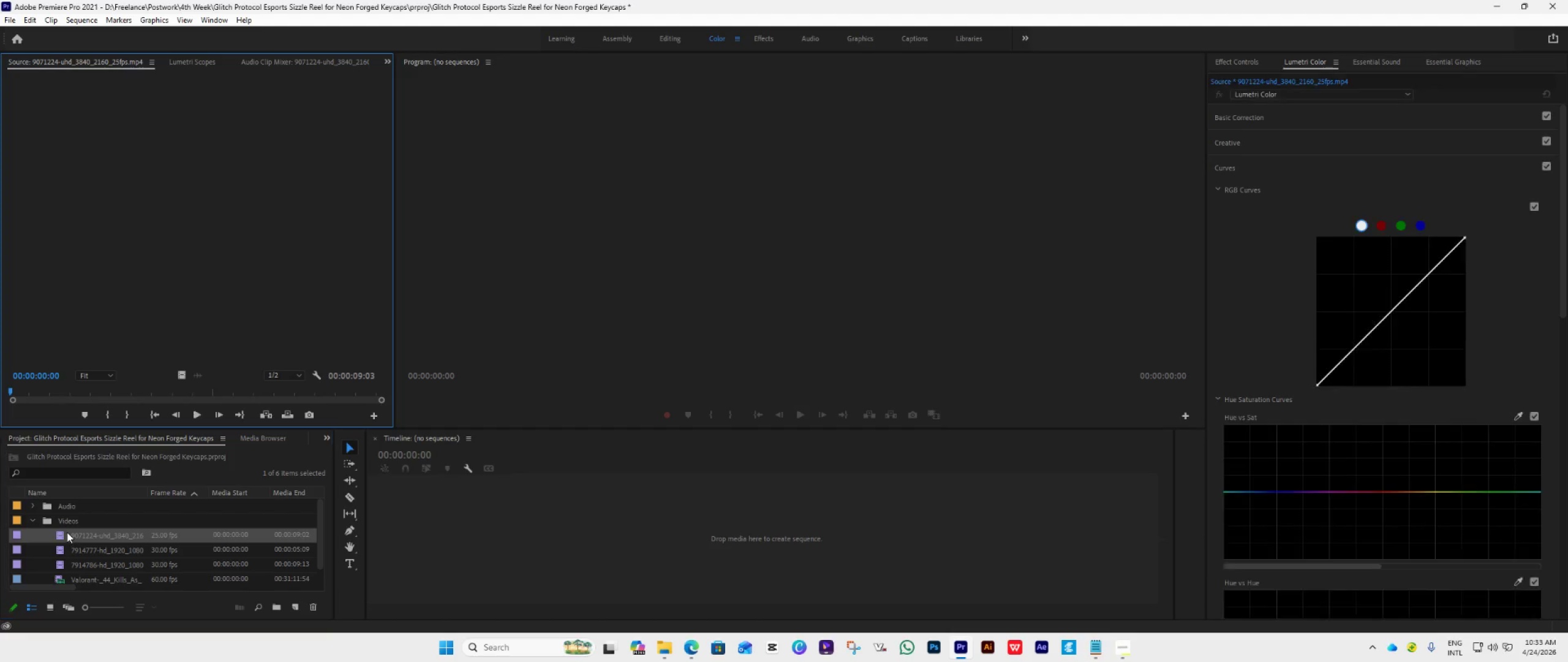 
triple_click([67, 532])
 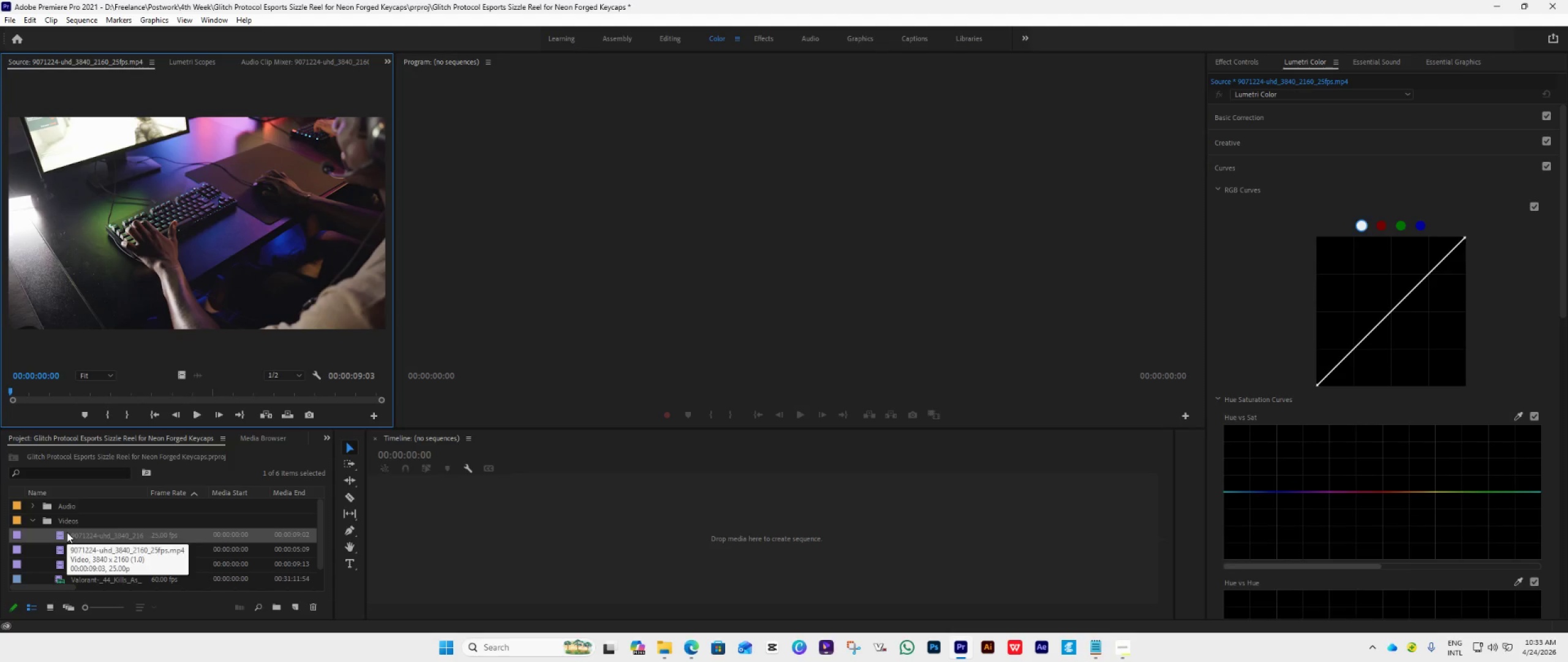 
scroll: coordinate [67, 532], scroll_direction: down, amount: 4.0
 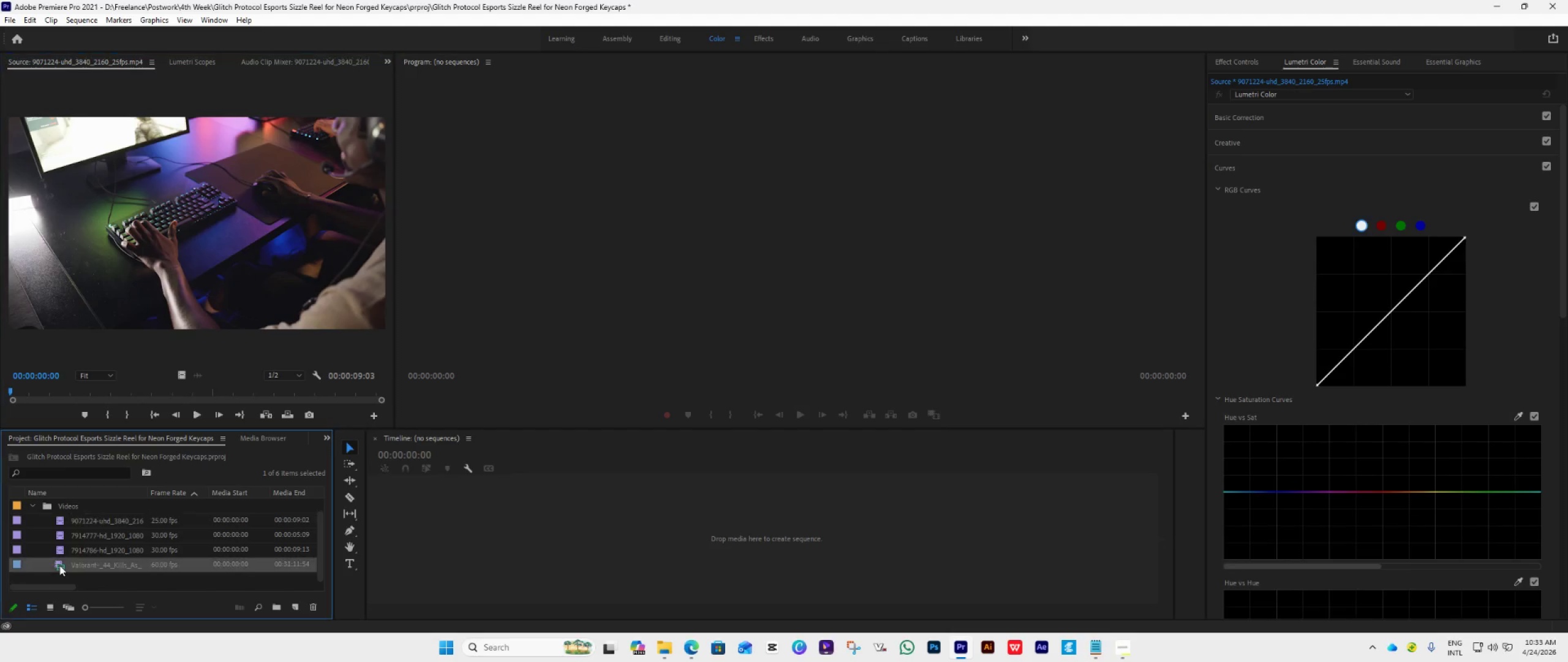 
double_click([59, 565])
 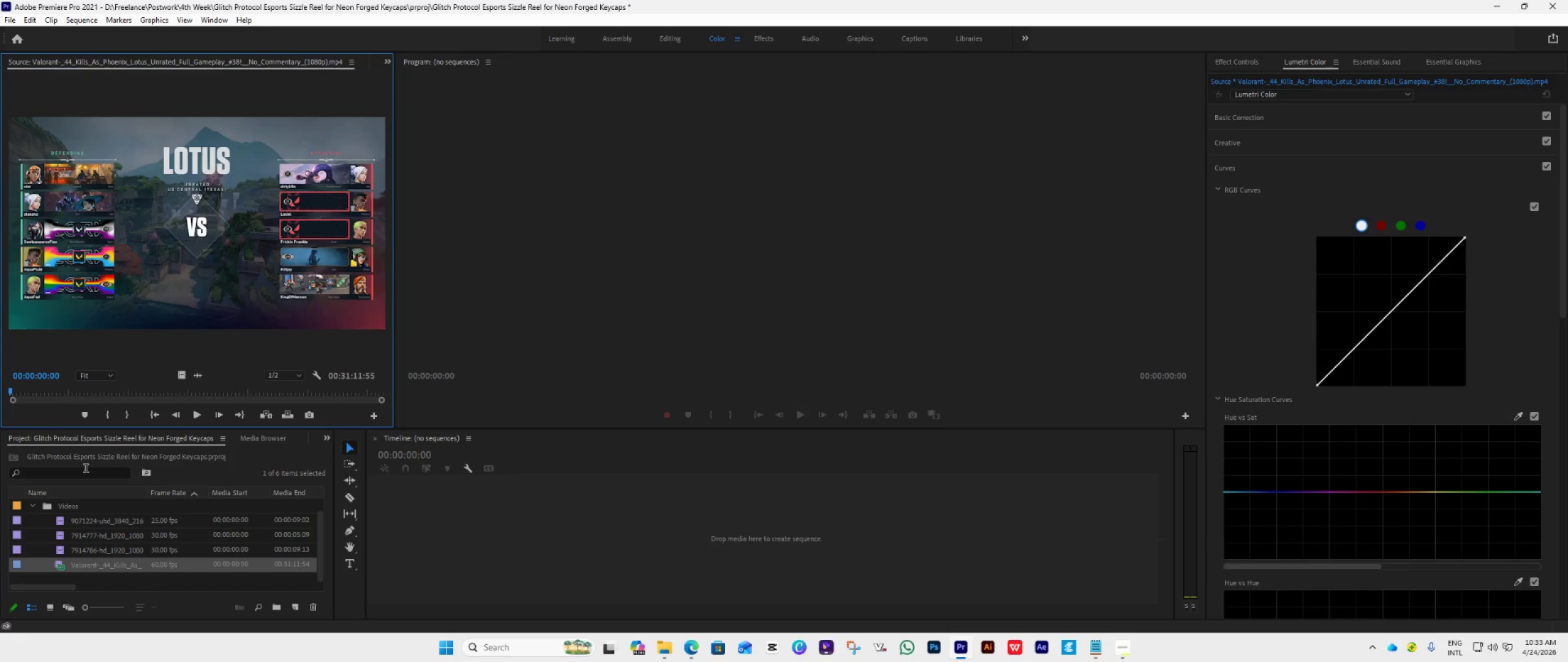 
mouse_move([58, 550])
 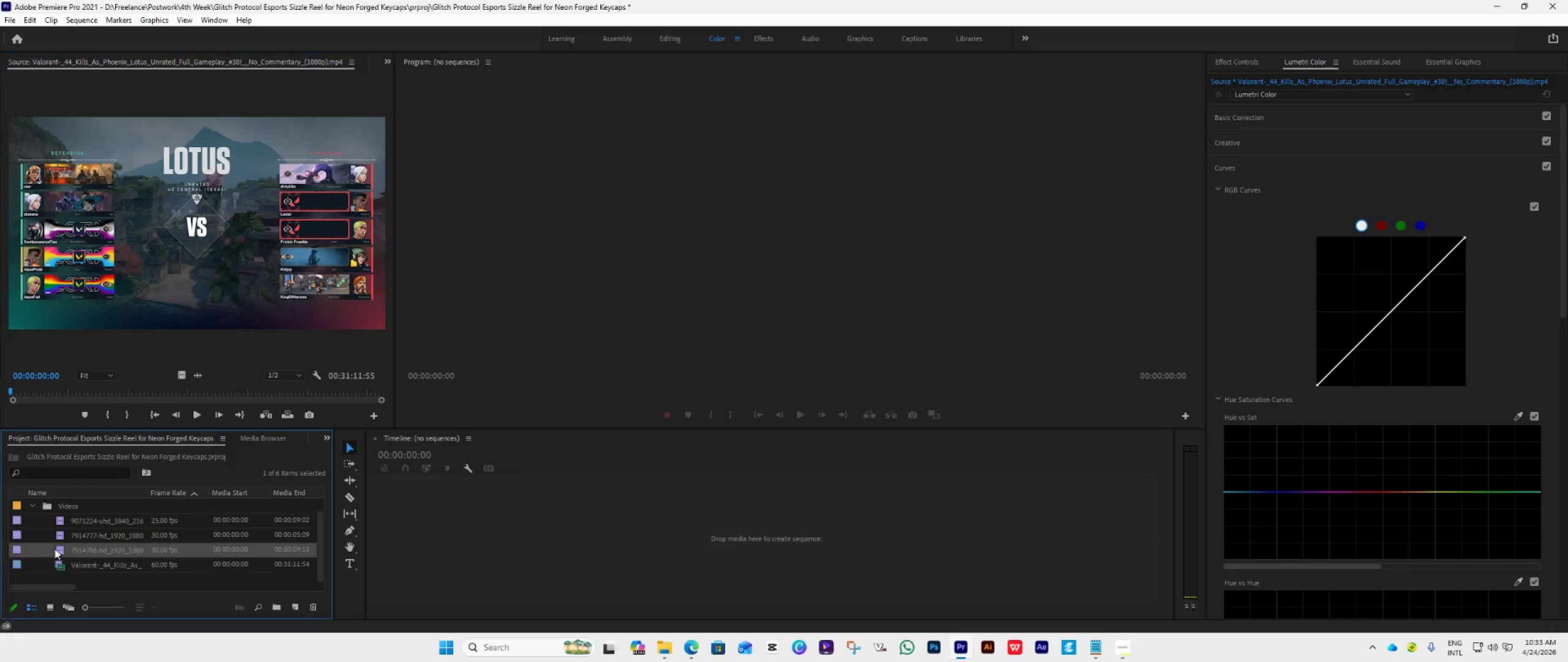 
double_click([55, 549])
 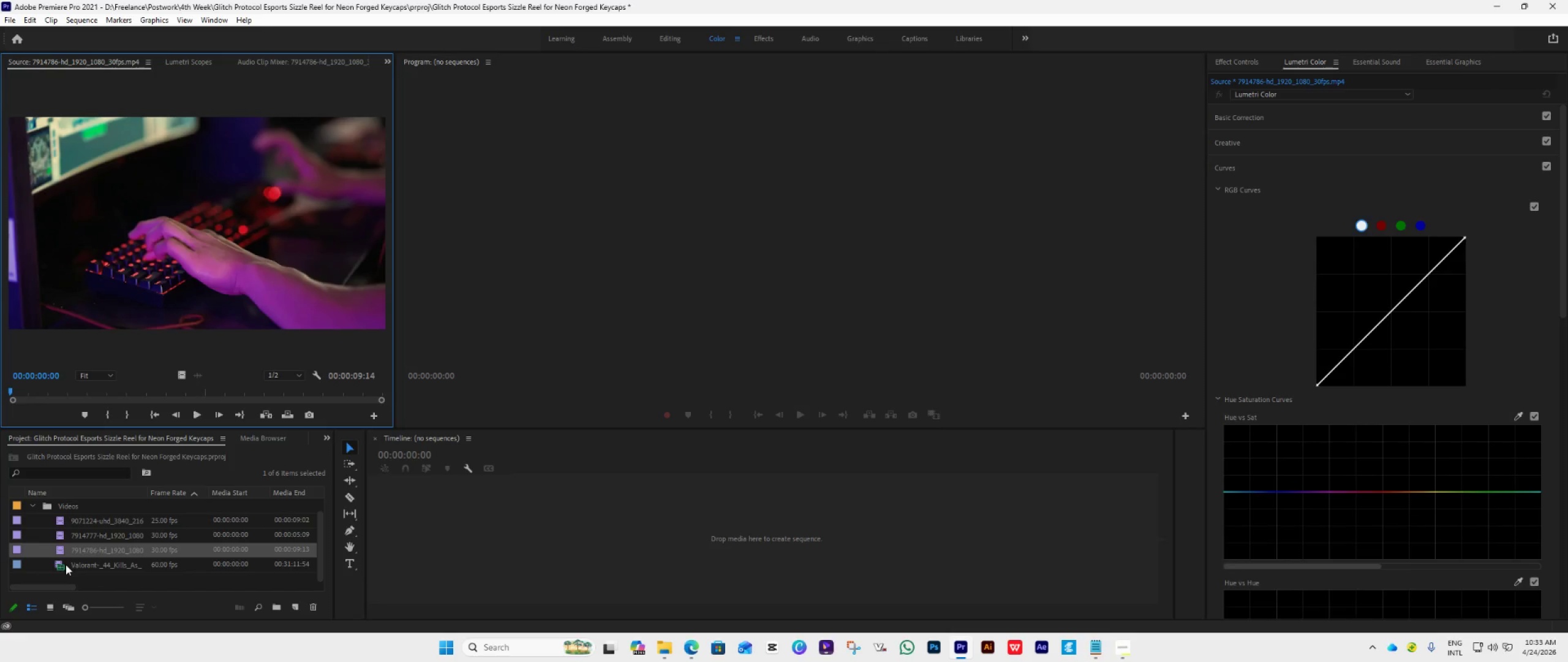 
double_click([66, 565])
 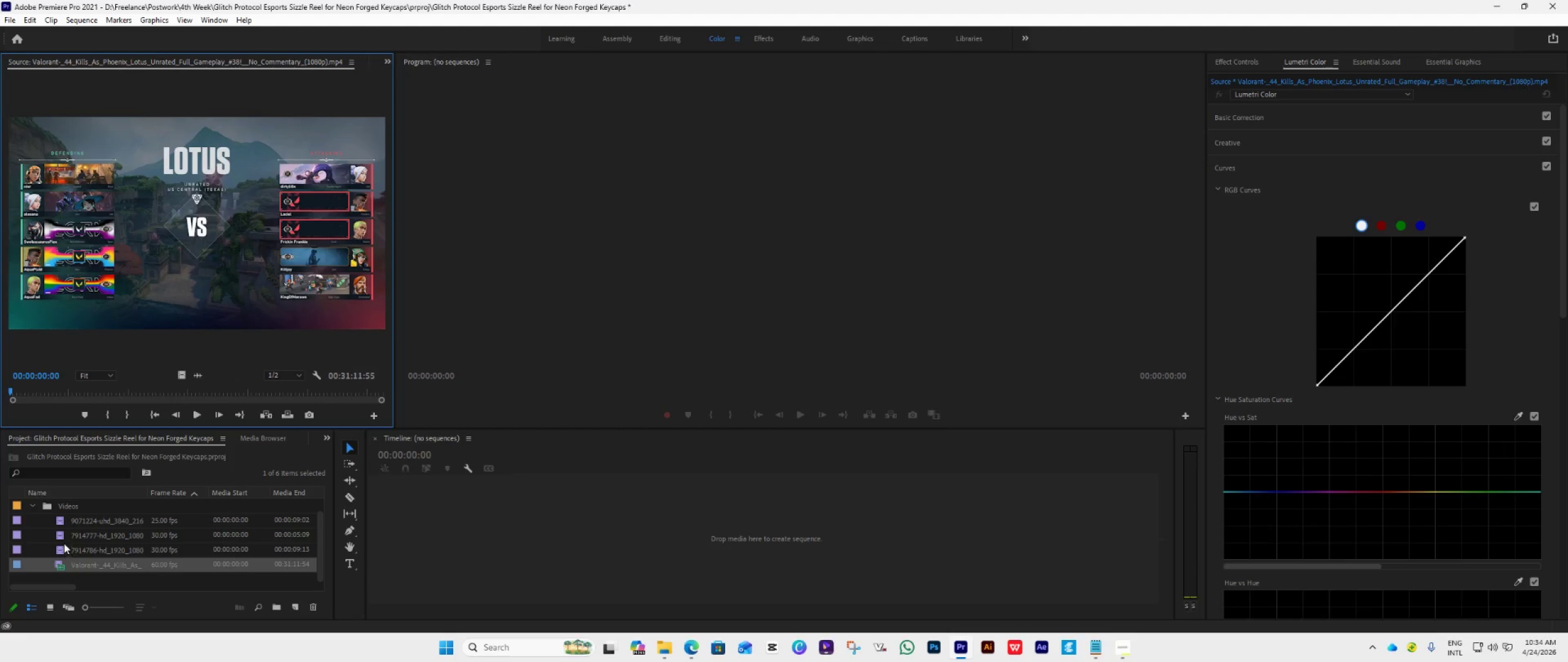 
double_click([64, 537])
 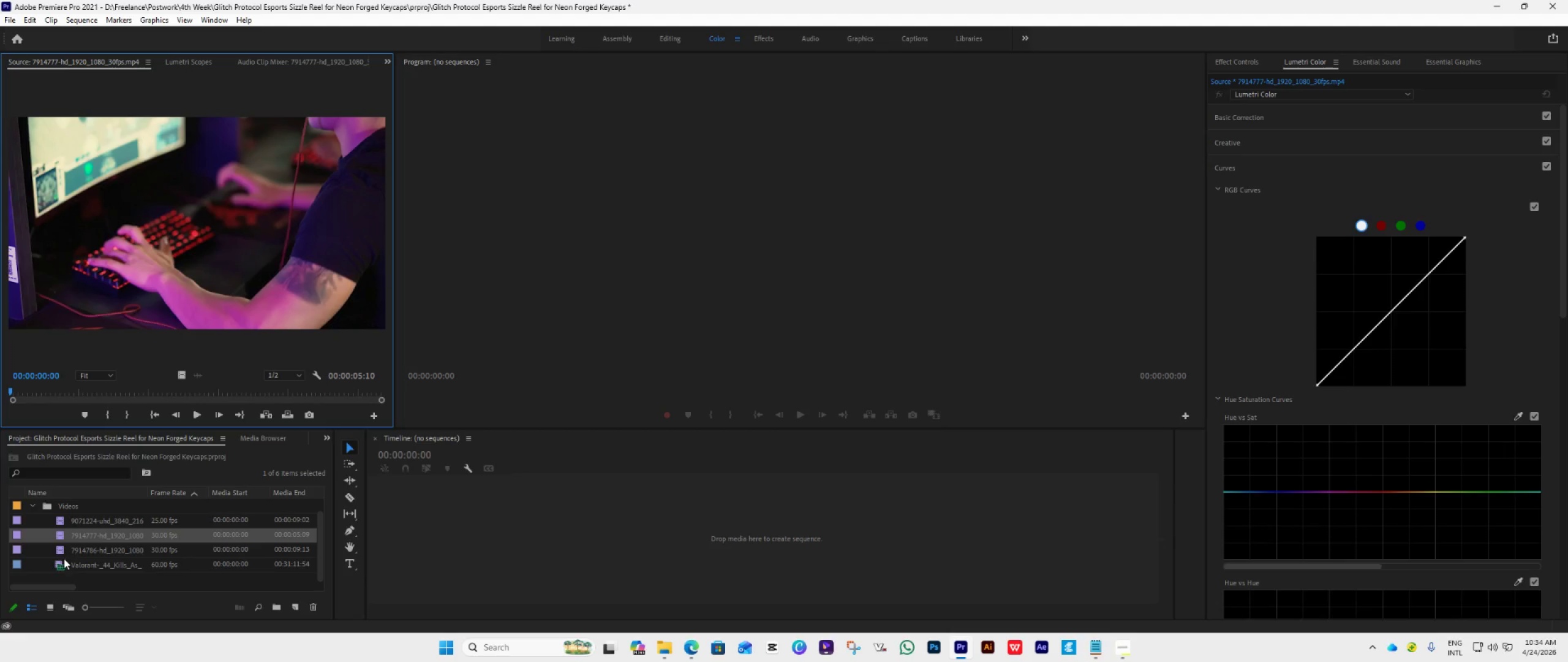 
double_click([64, 560])
 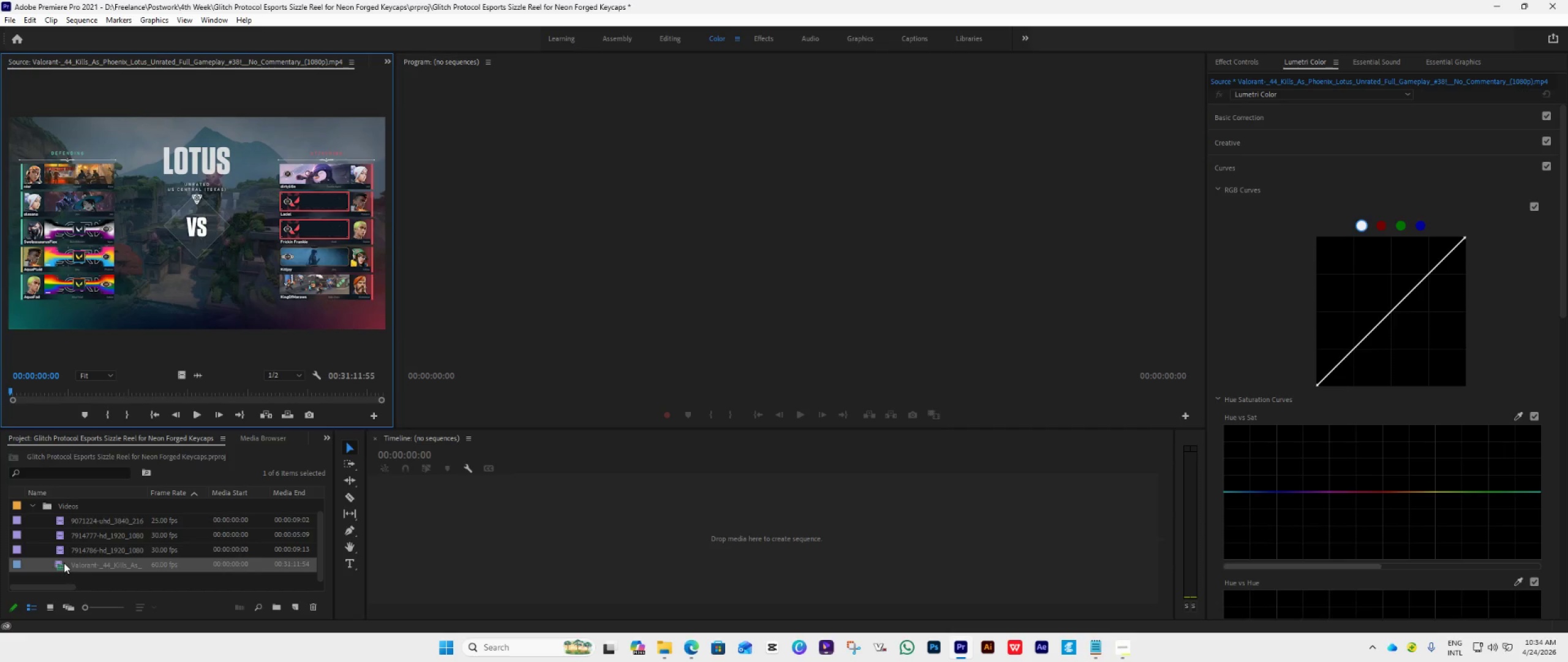 
left_click_drag(start_coordinate=[64, 563], to_coordinate=[481, 509])
 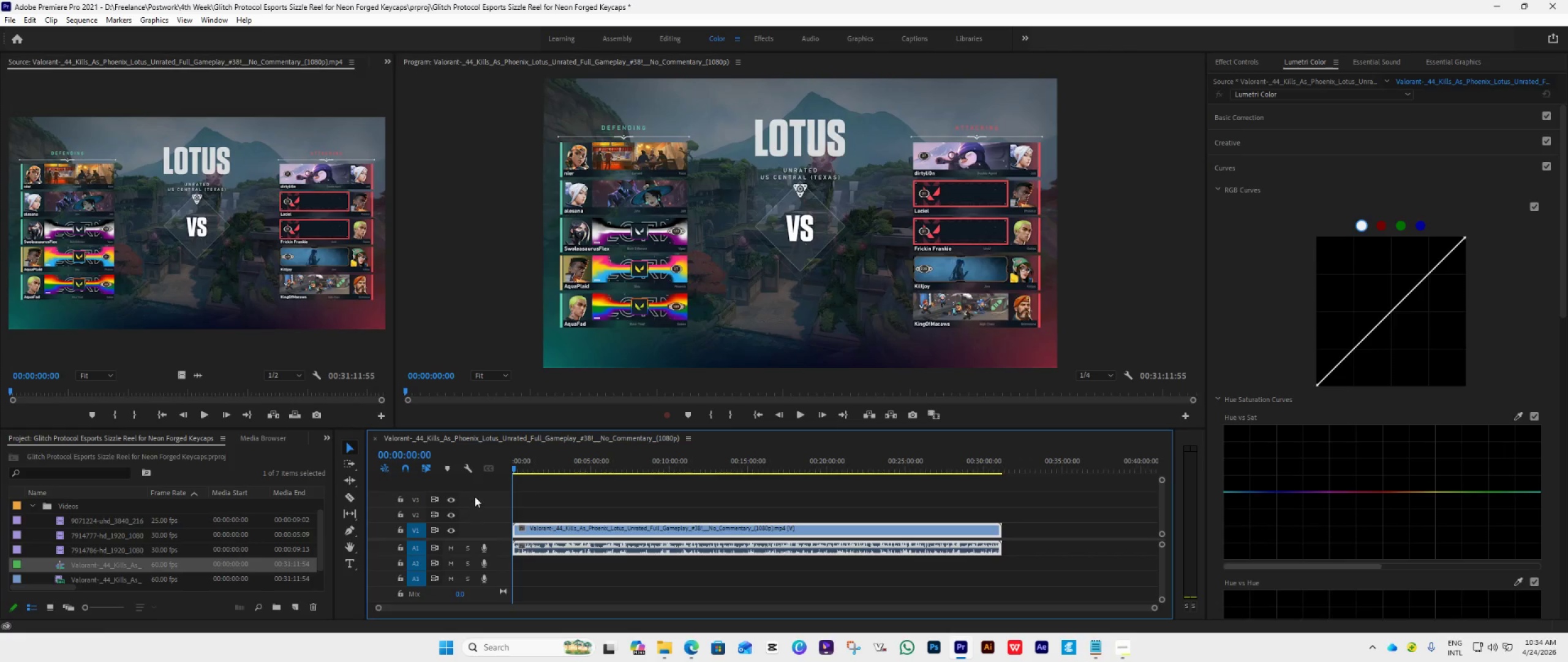 
key(Space)
 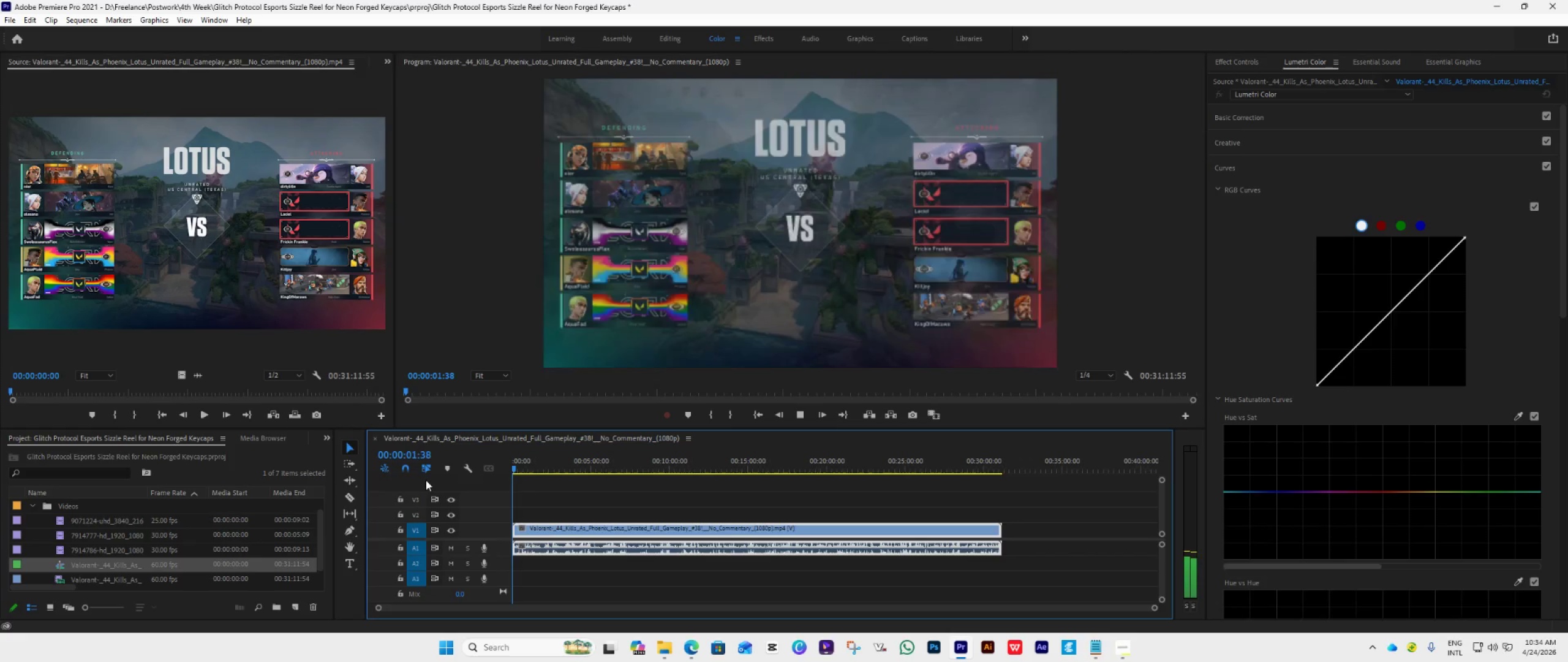 
key(Space)
 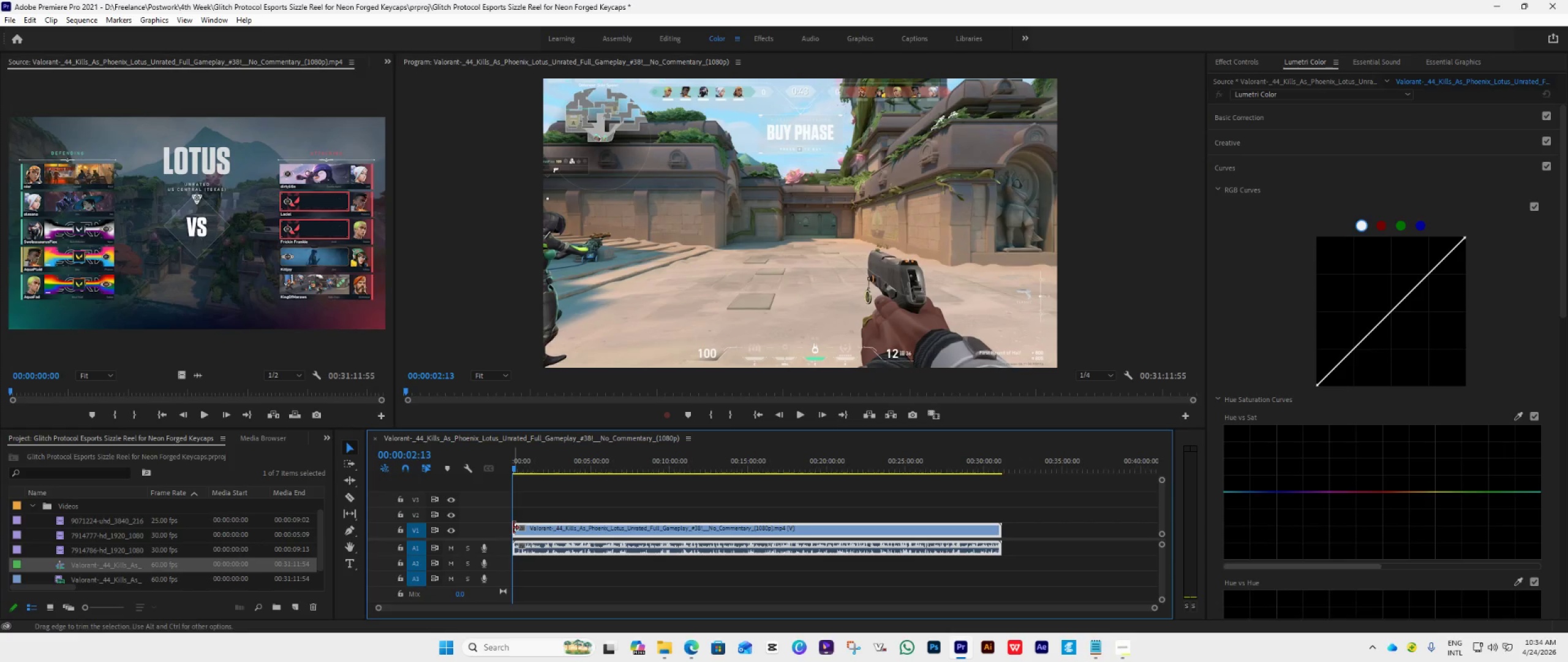 
hold_key(key=AltLeft, duration=0.64)
scroll: coordinate [557, 545], scroll_direction: up, amount: 38.0
 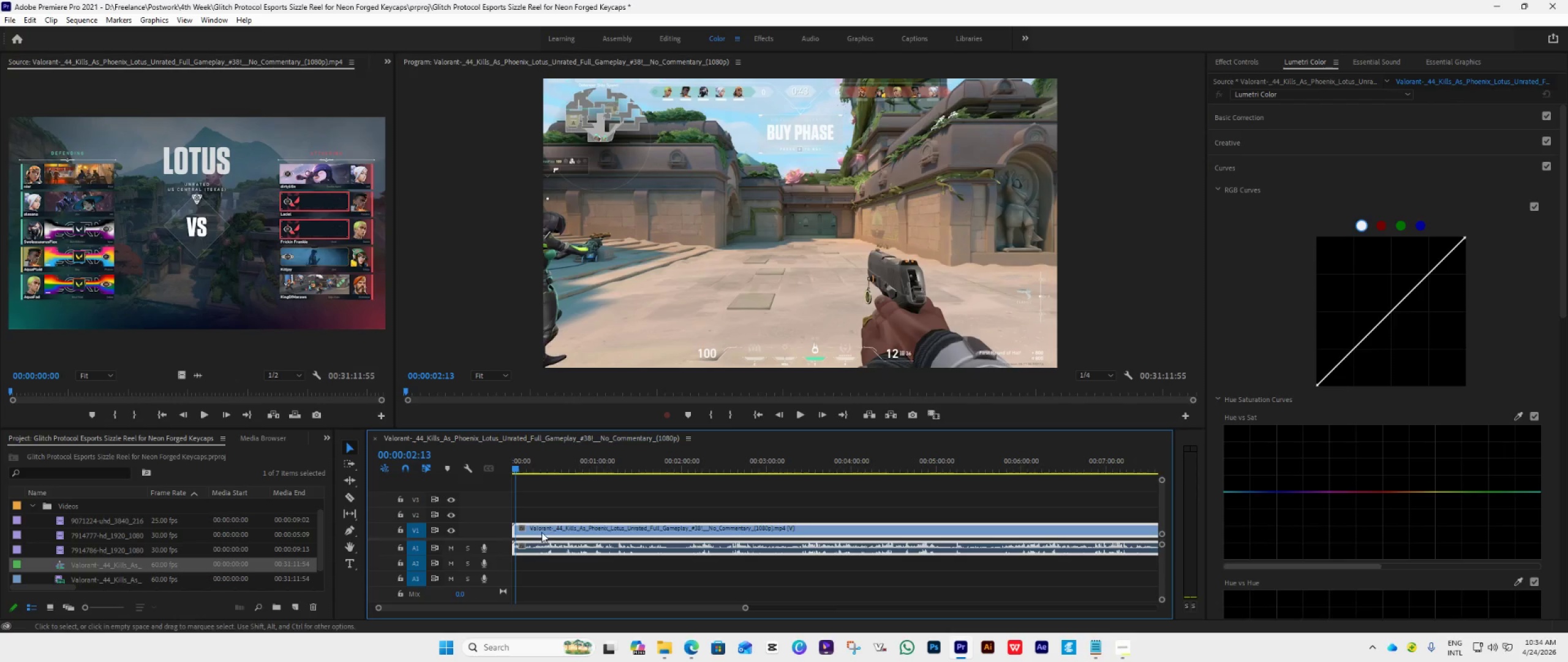 
key(Alt+AltLeft)
 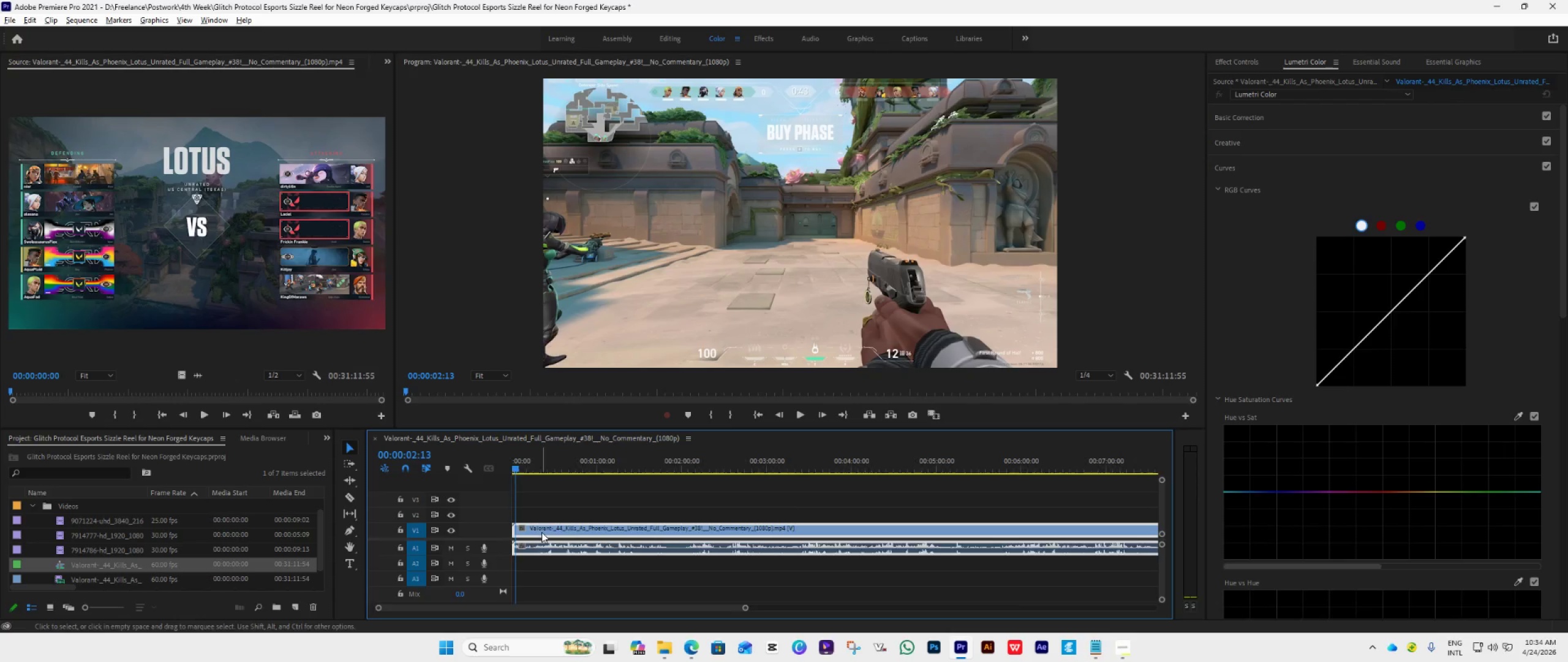 
scroll: coordinate [536, 530], scroll_direction: up, amount: 15.0
 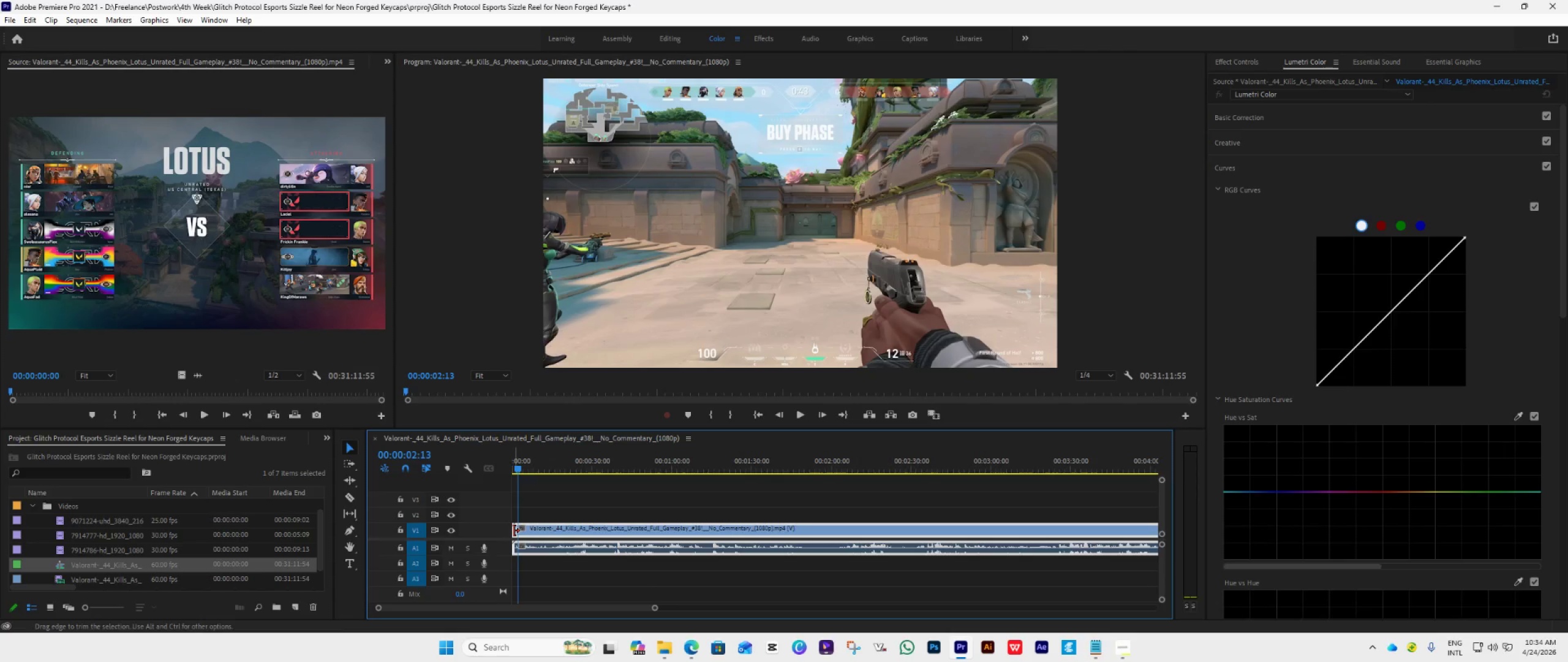 
left_click_drag(start_coordinate=[514, 531], to_coordinate=[522, 535])
 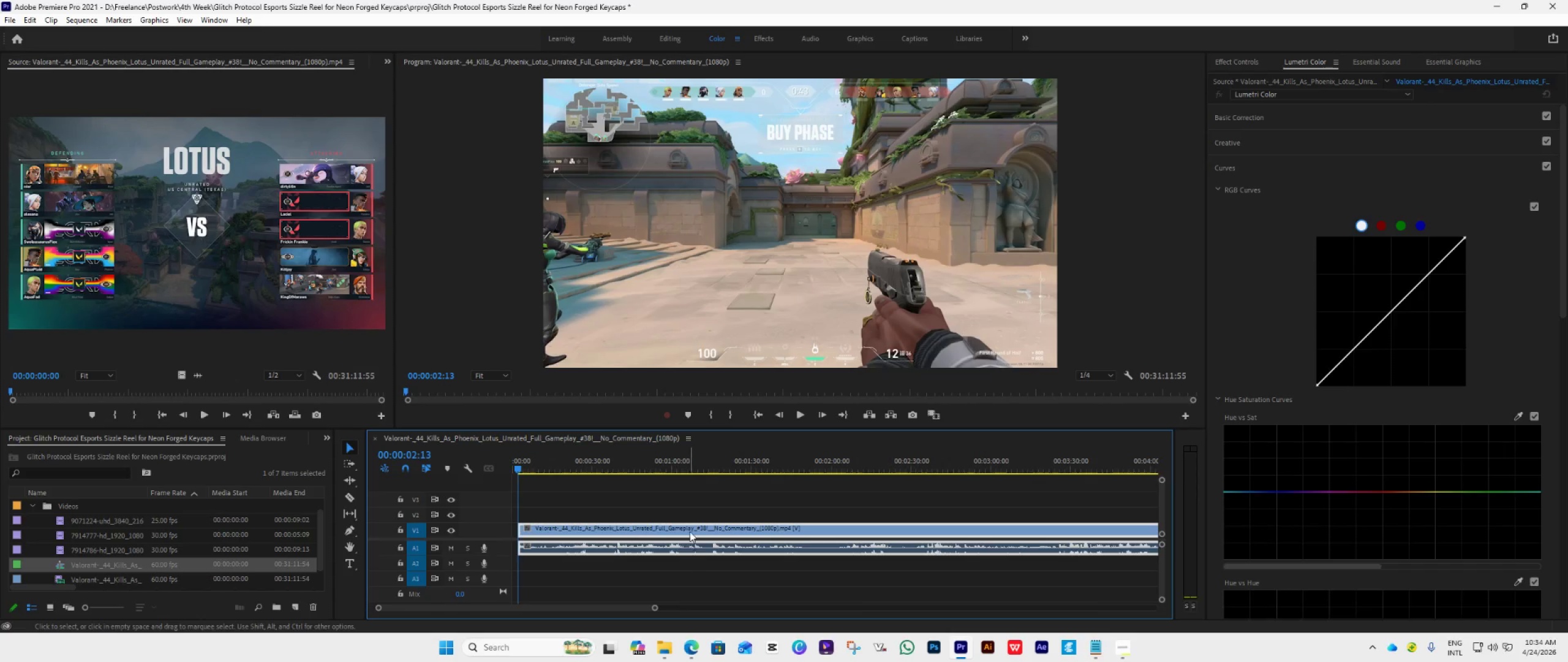 
left_click_drag(start_coordinate=[691, 528], to_coordinate=[677, 533])
 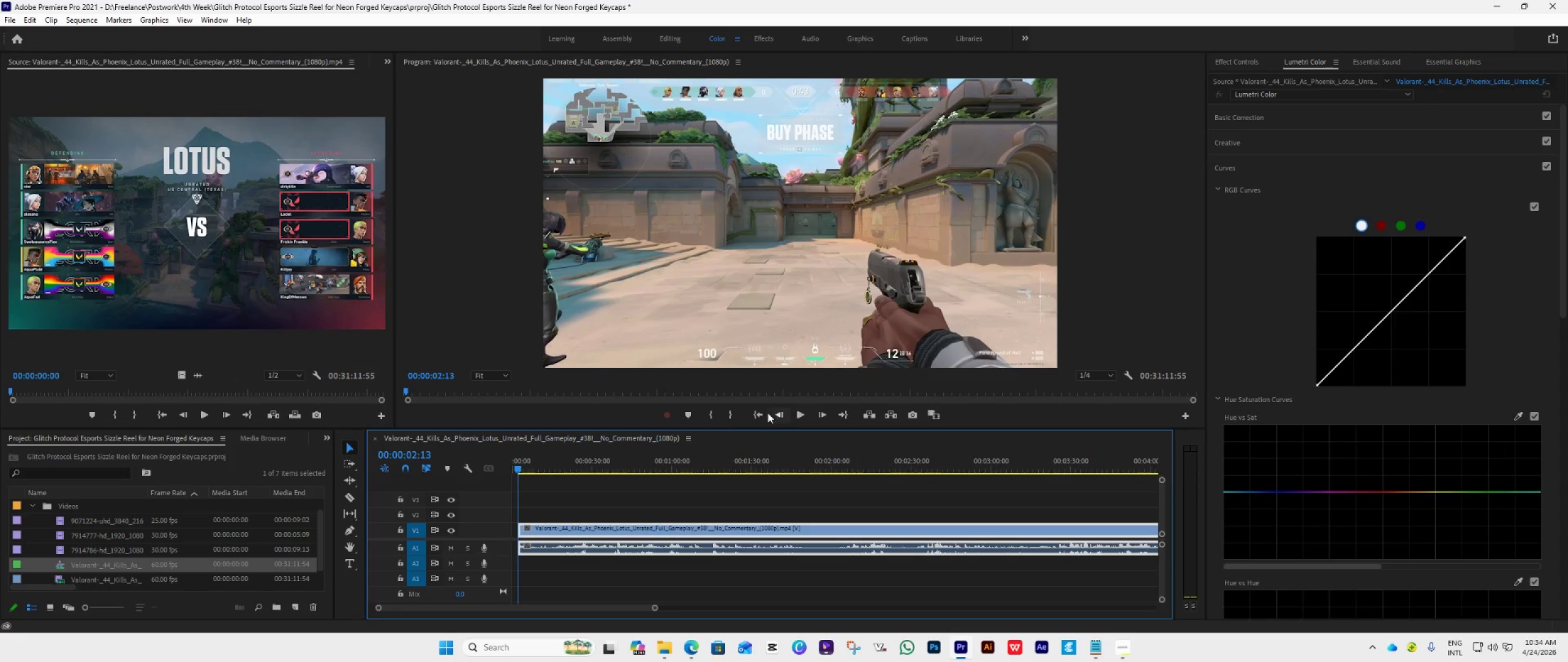 
left_click([763, 414])
 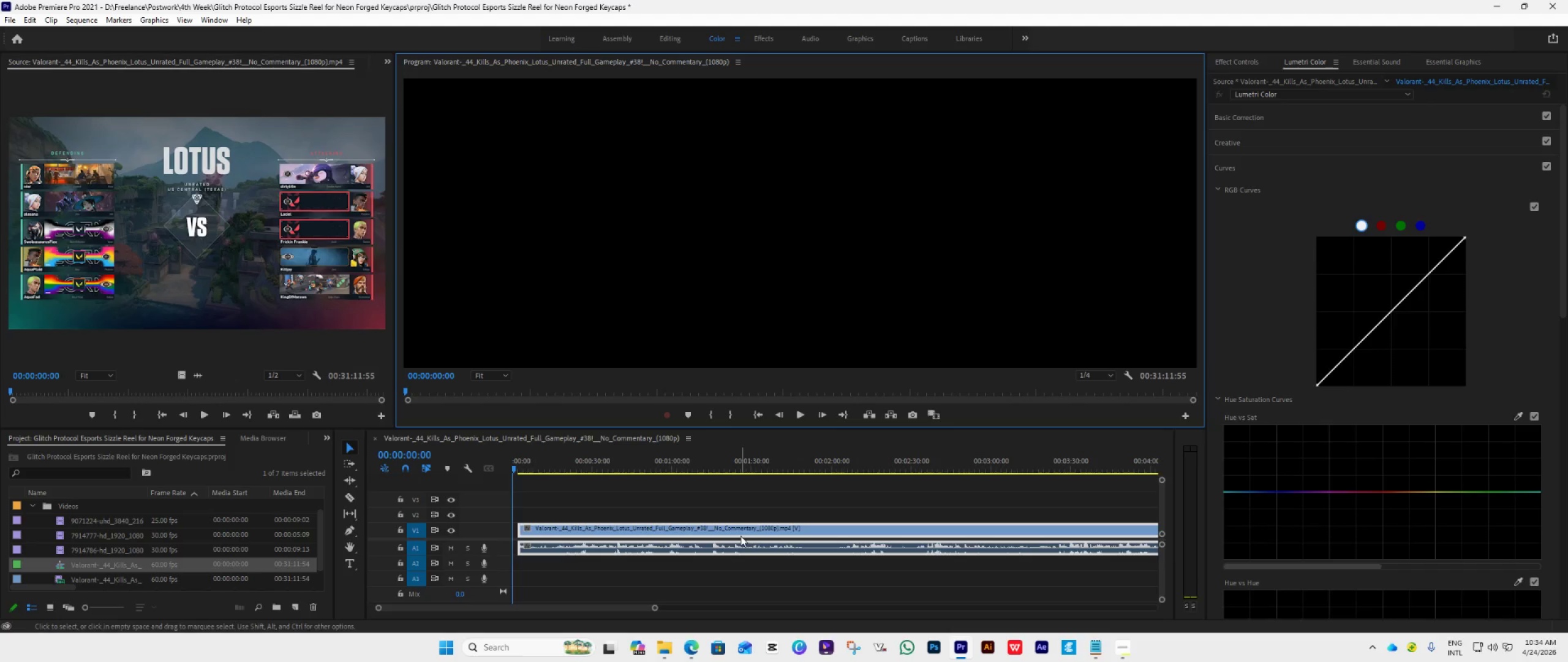 
left_click_drag(start_coordinate=[734, 536], to_coordinate=[689, 542])
 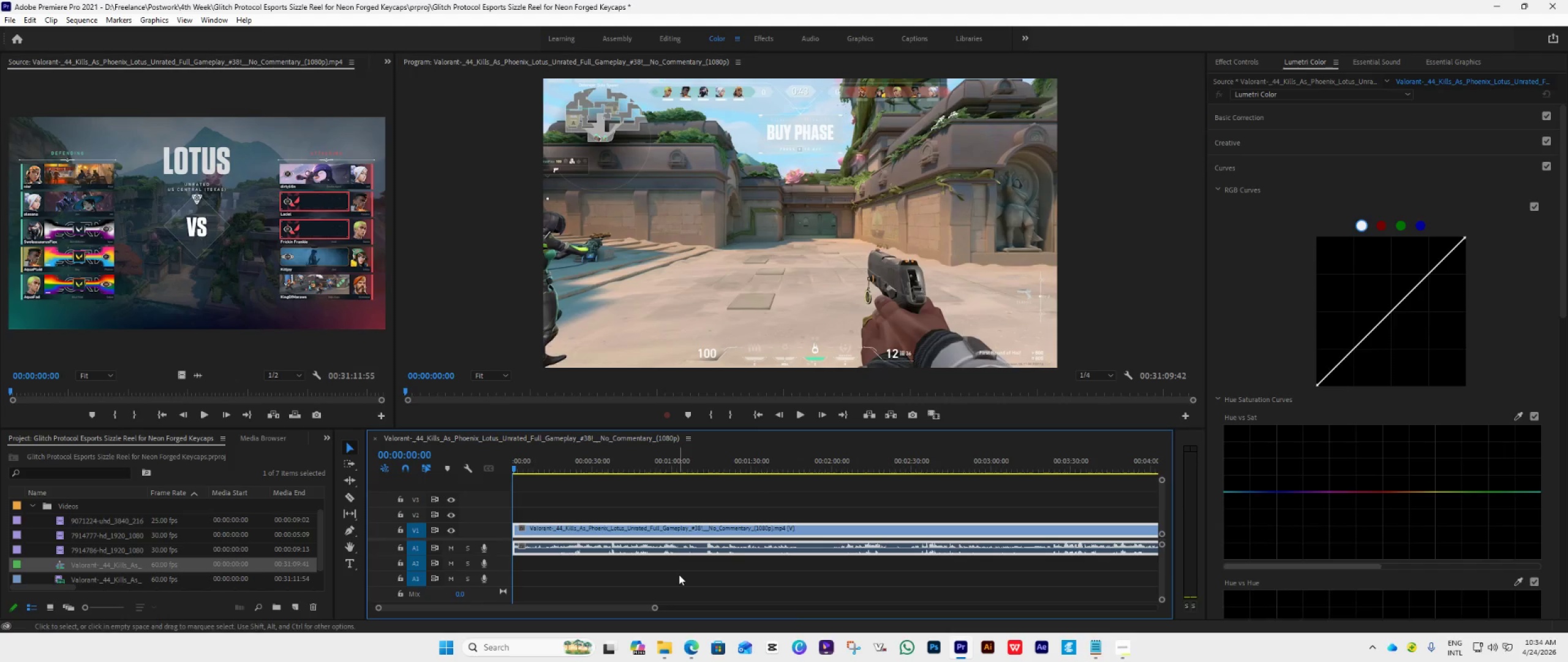 
key(Space)
 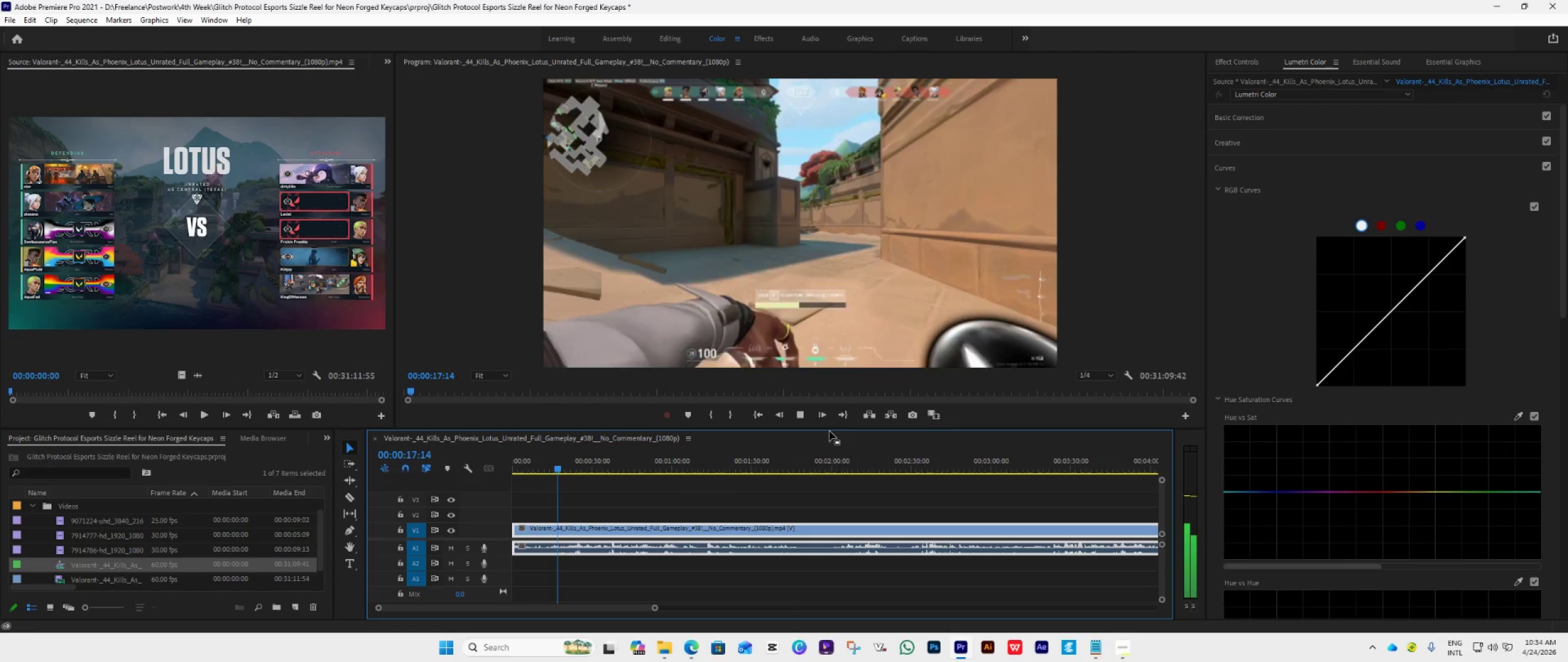 
wait(22.25)
 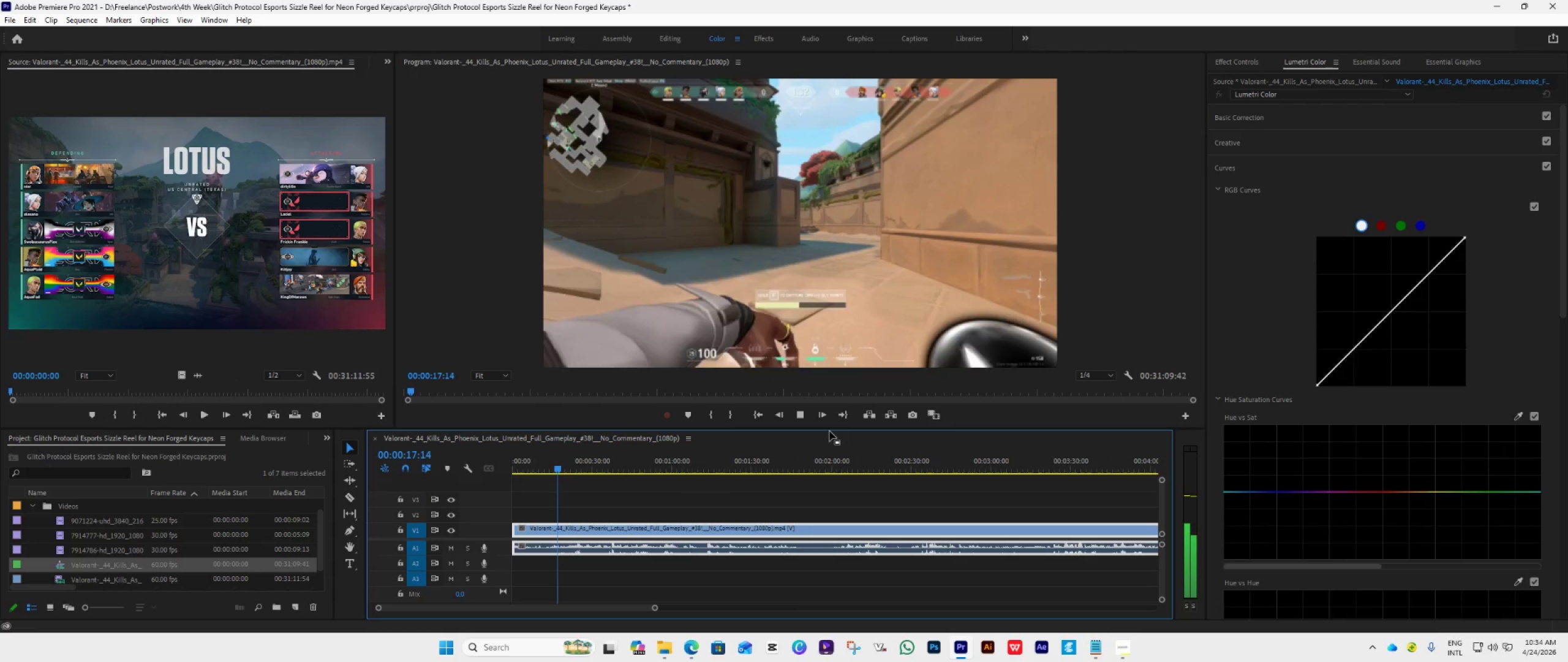 
left_click_drag(start_coordinate=[831, 429], to_coordinate=[821, 481])
 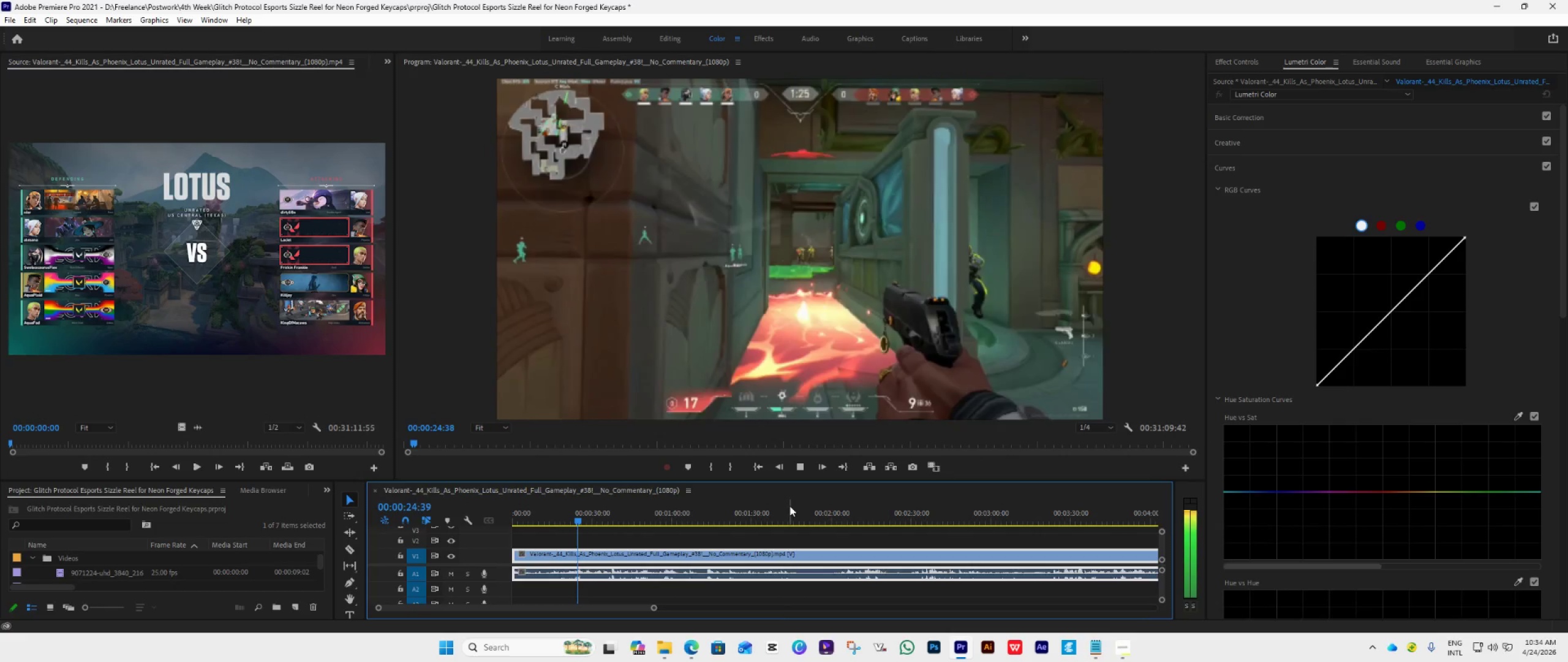 
key(Space)
 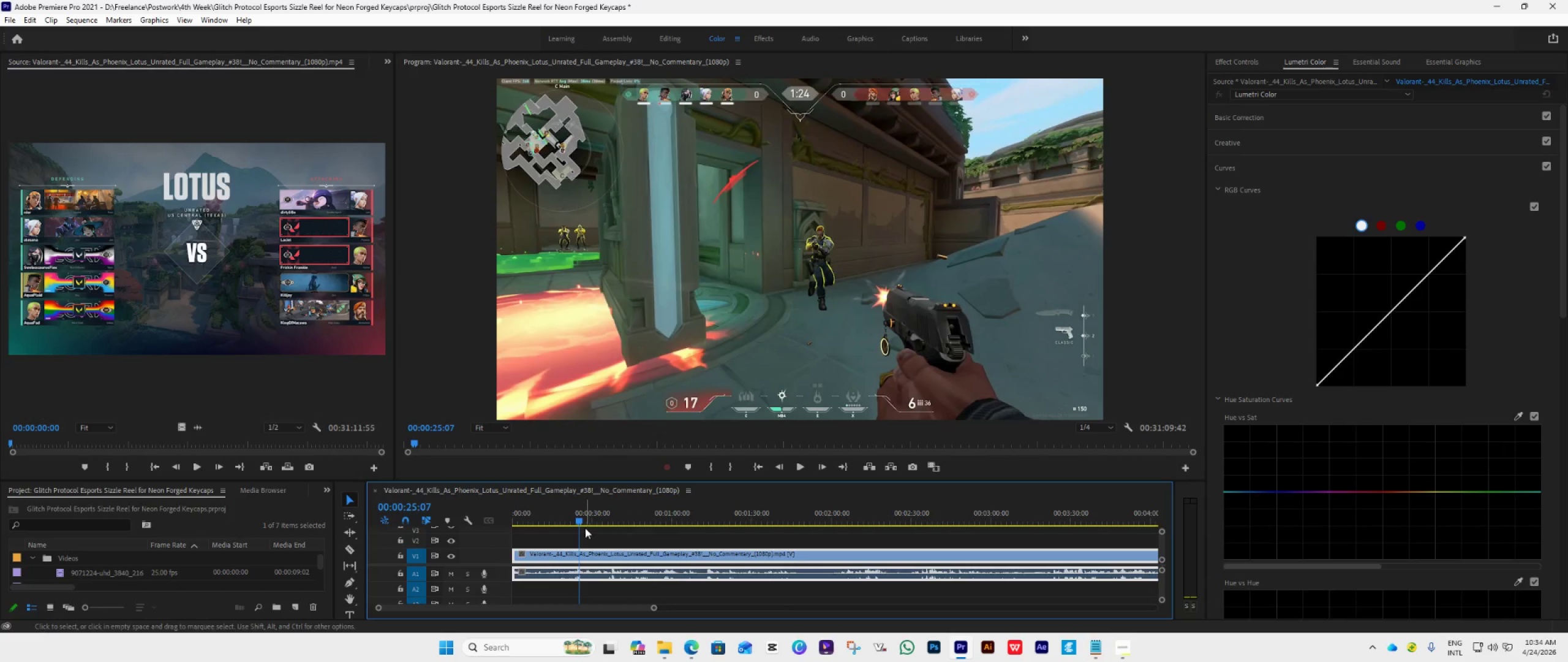 
left_click_drag(start_coordinate=[579, 516], to_coordinate=[570, 522])
 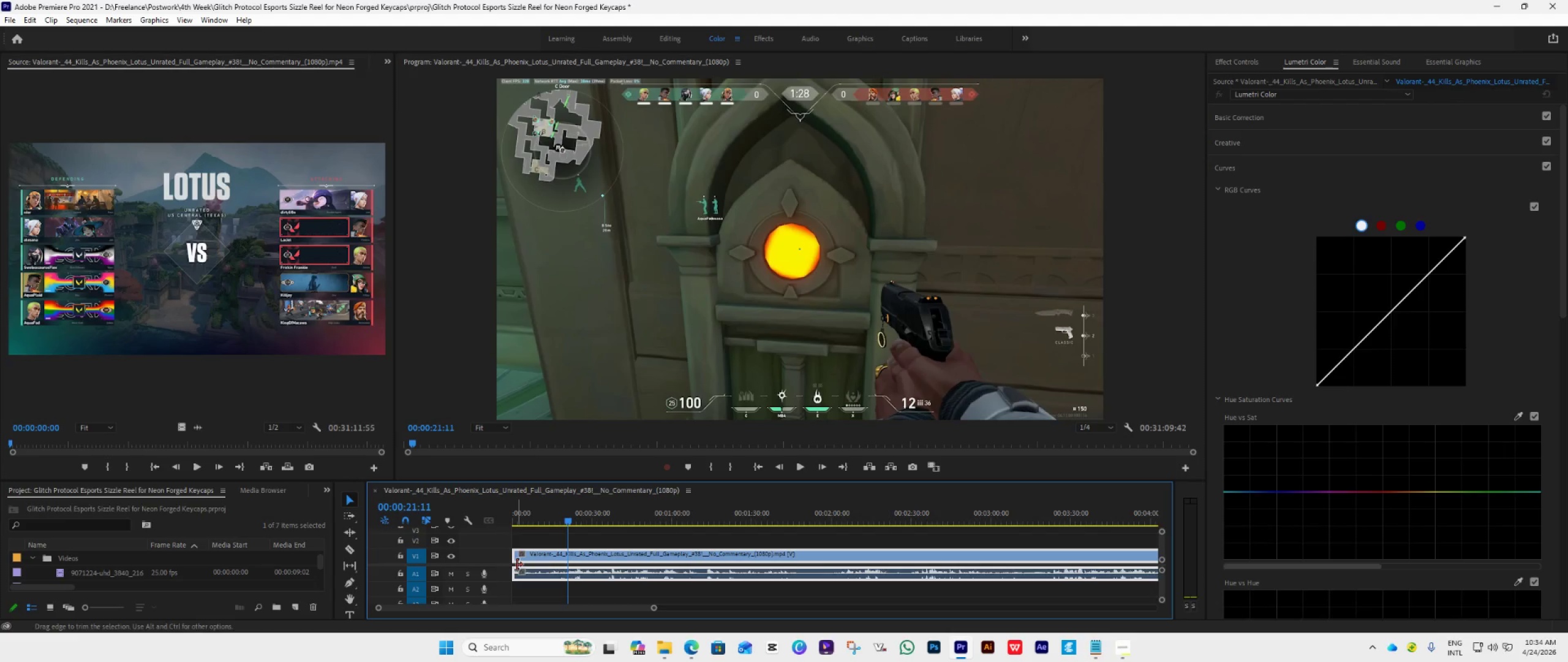 
left_click_drag(start_coordinate=[517, 563], to_coordinate=[570, 585])
 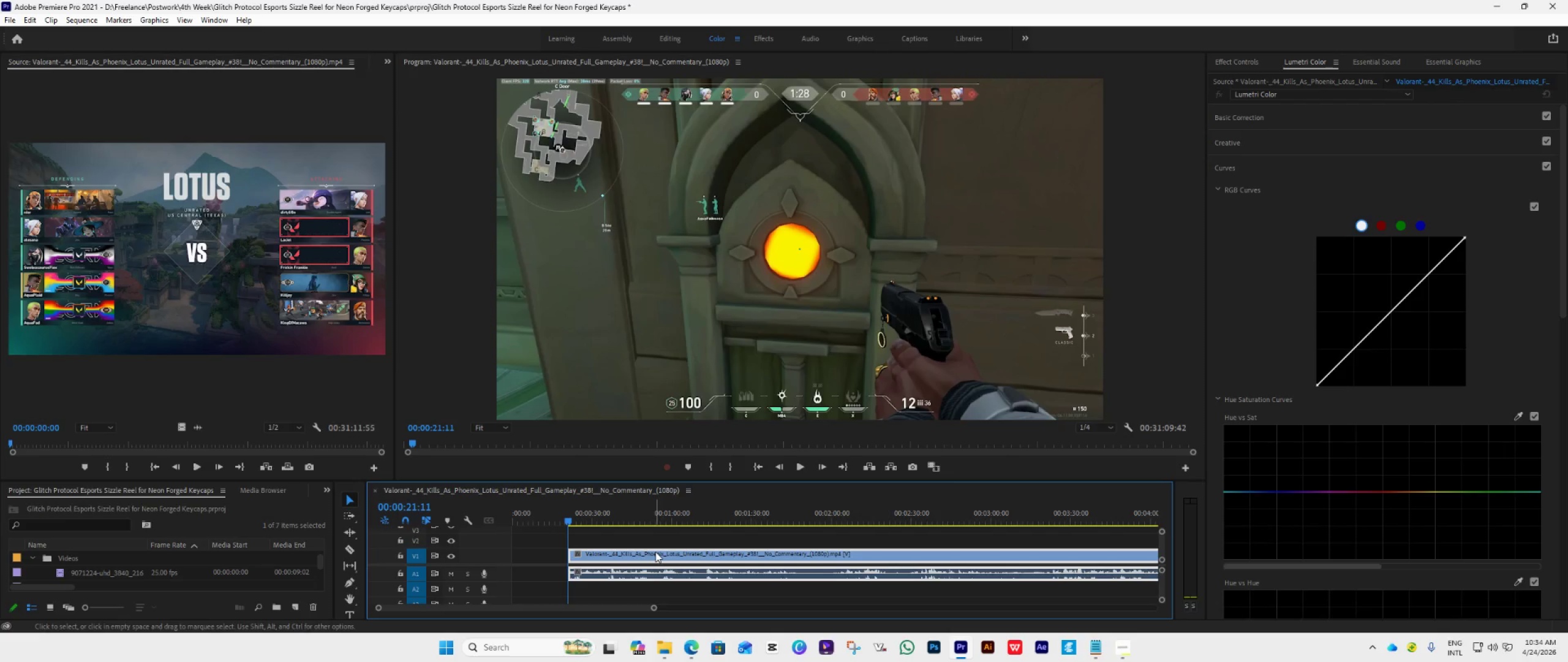 
left_click_drag(start_coordinate=[655, 552], to_coordinate=[588, 558])
 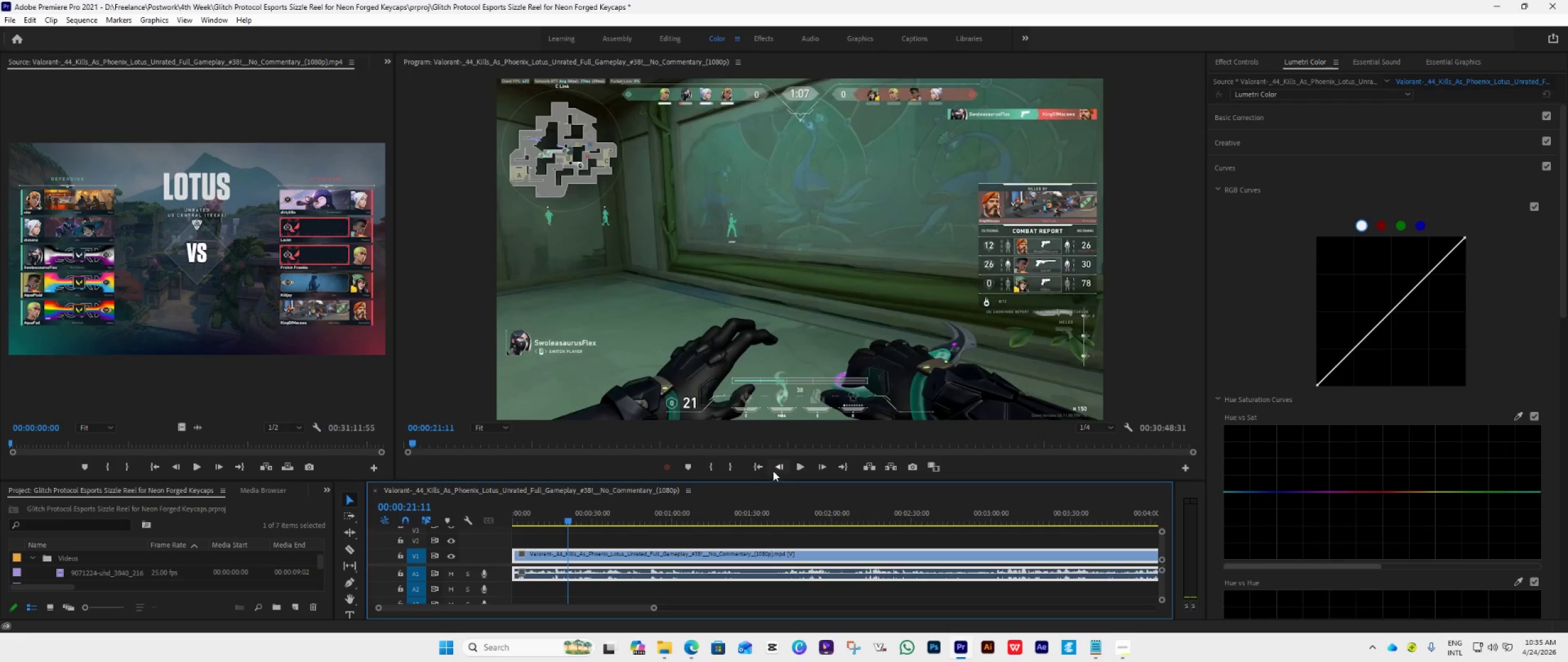 
left_click([759, 471])
 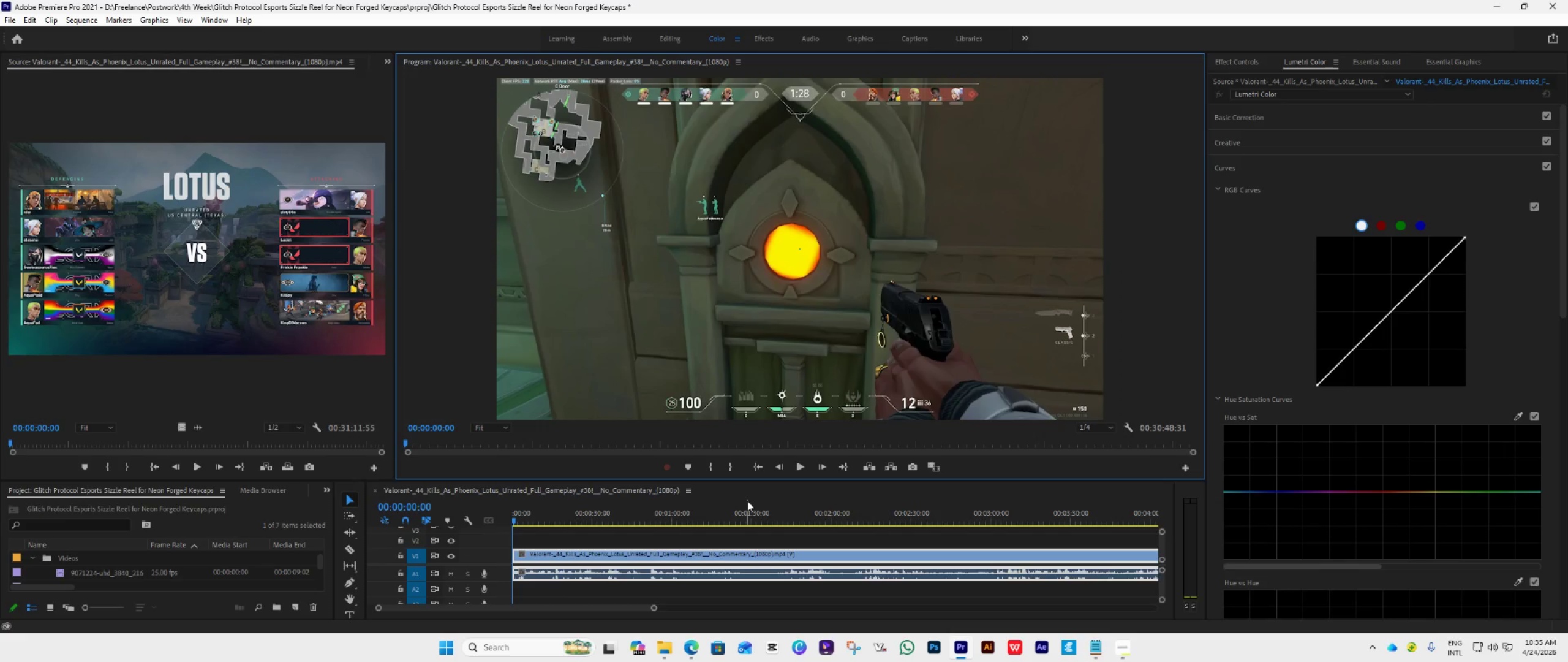 
key(Space)
 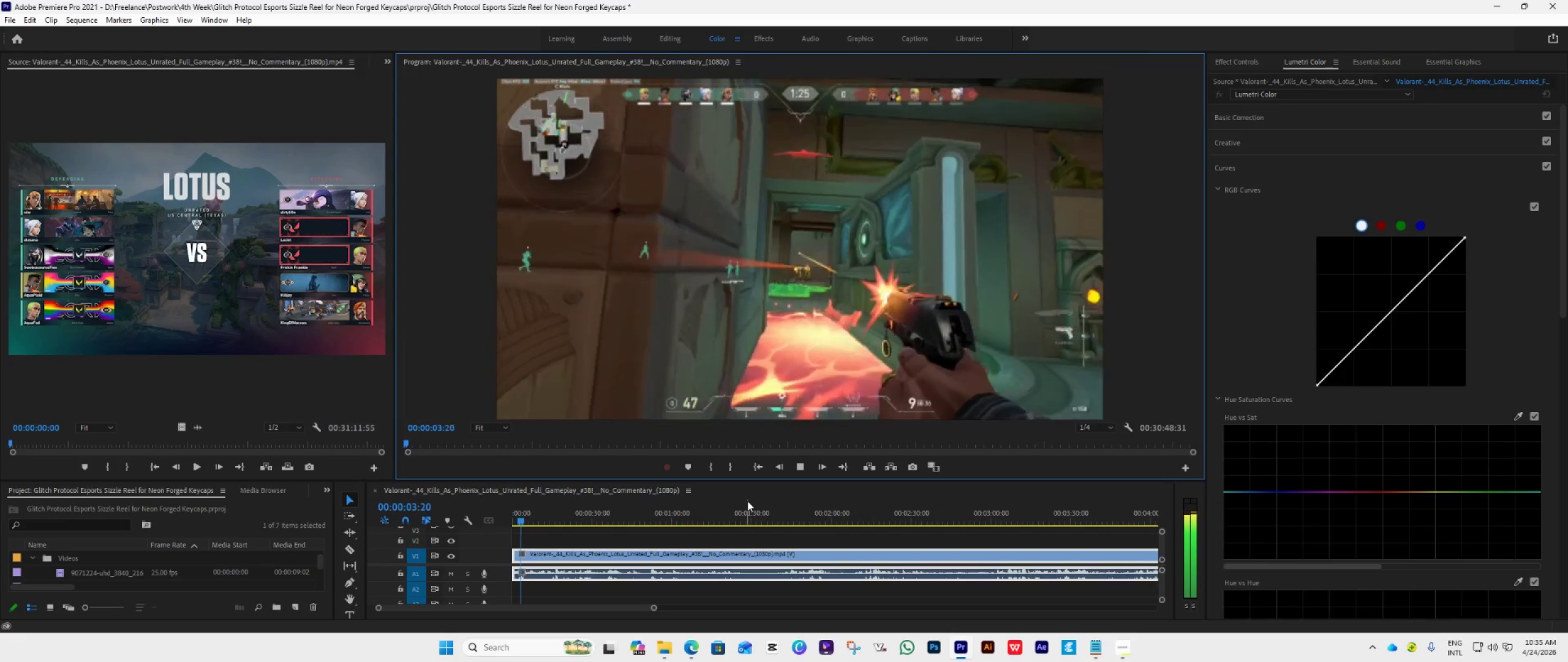 
key(Space)
 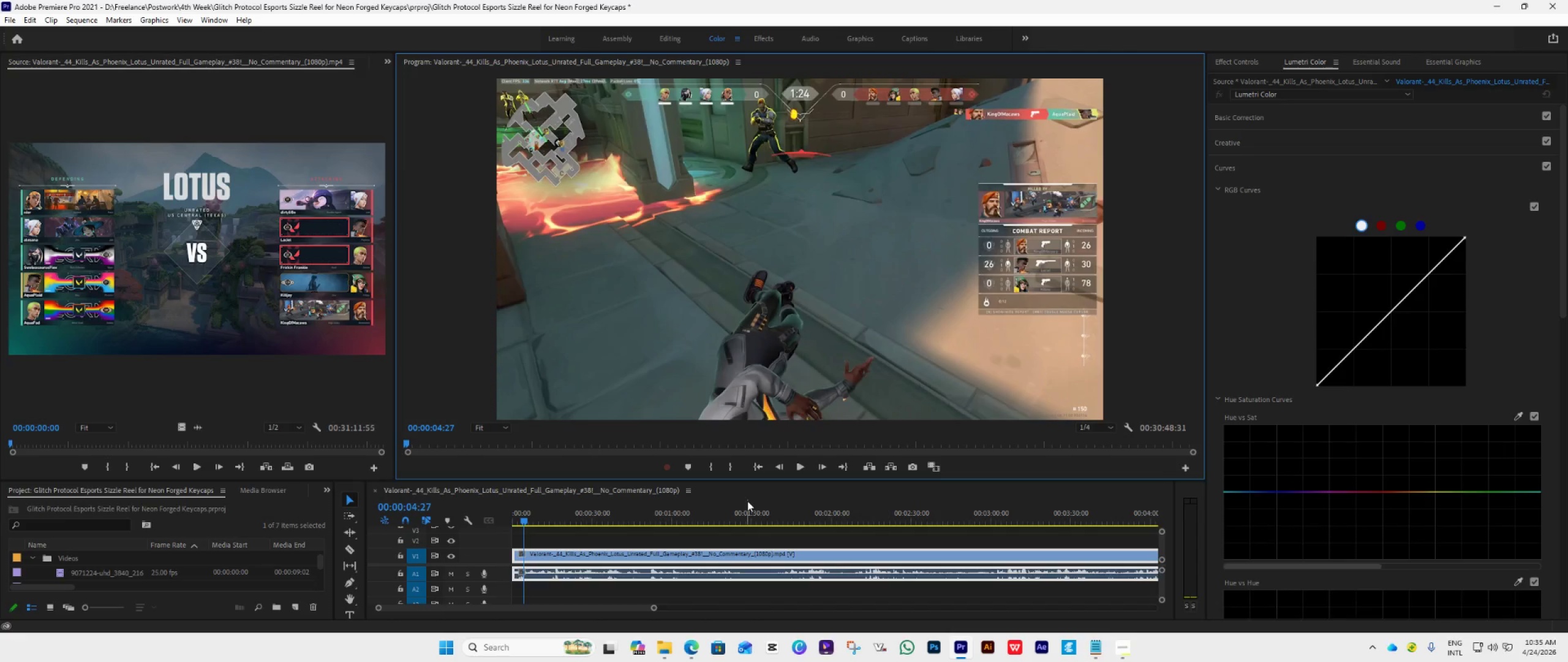 
key(Space)
 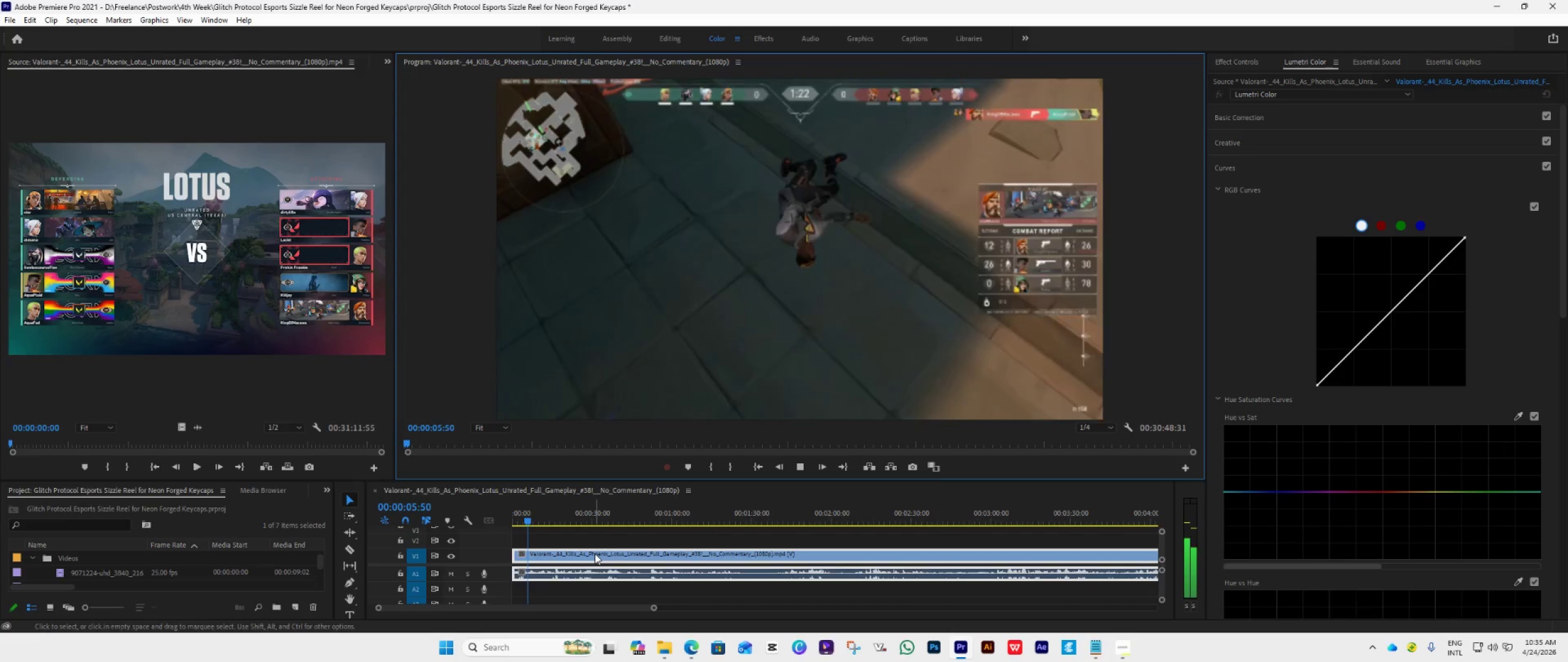 
key(Space)
 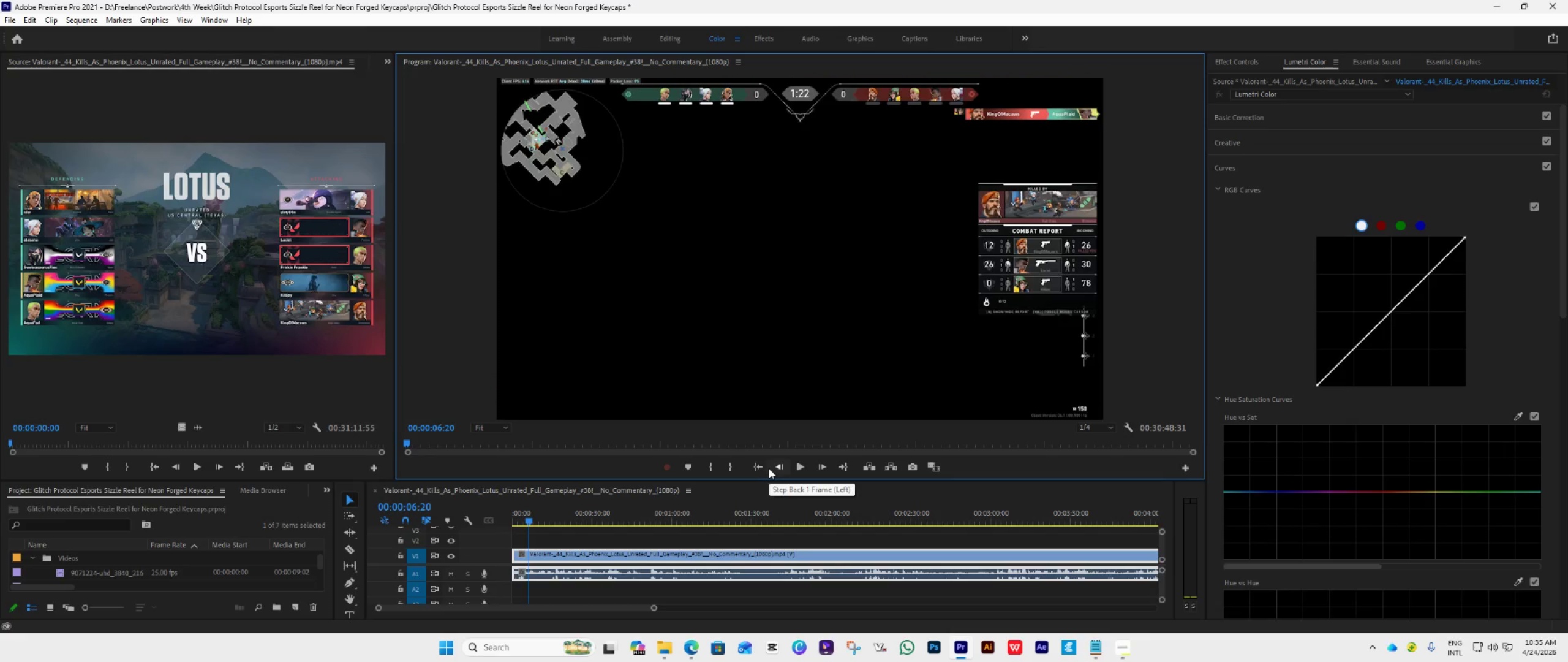 
double_click([777, 466])
 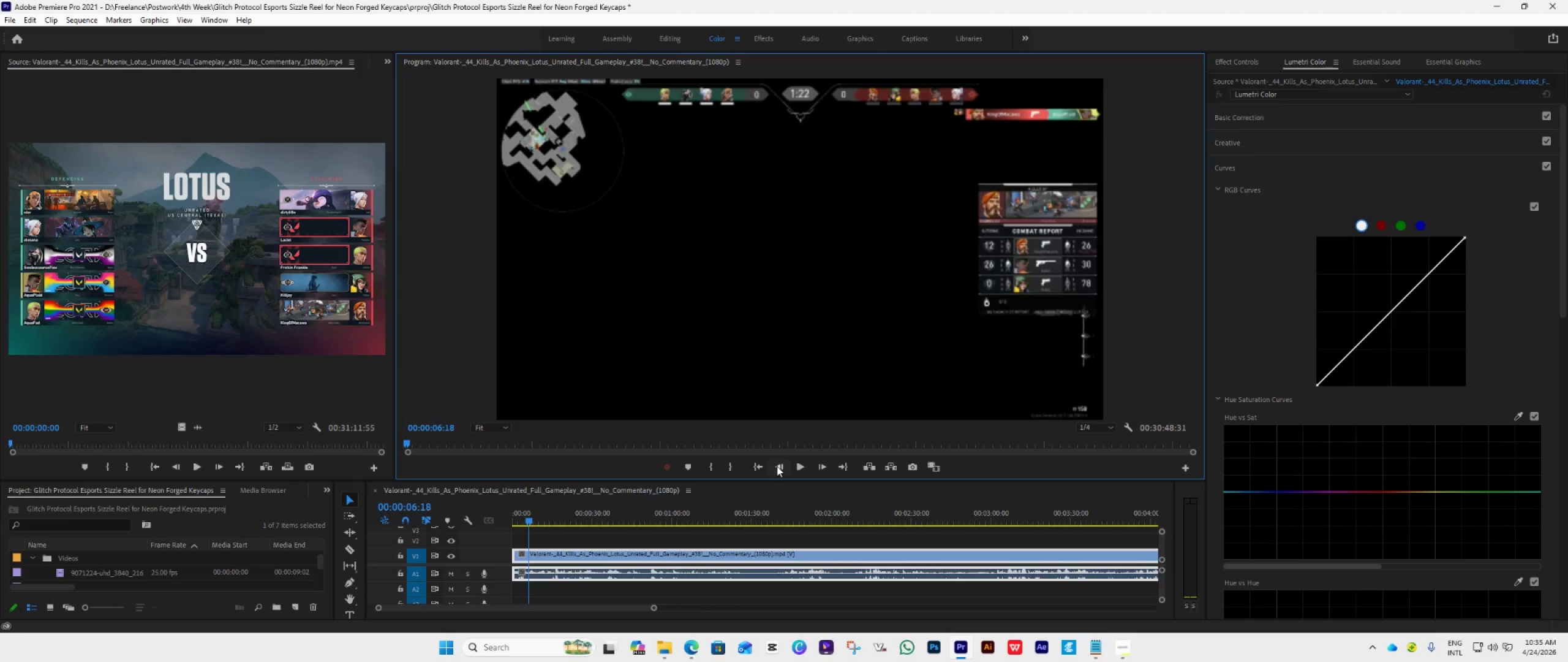 
triple_click([777, 466])
 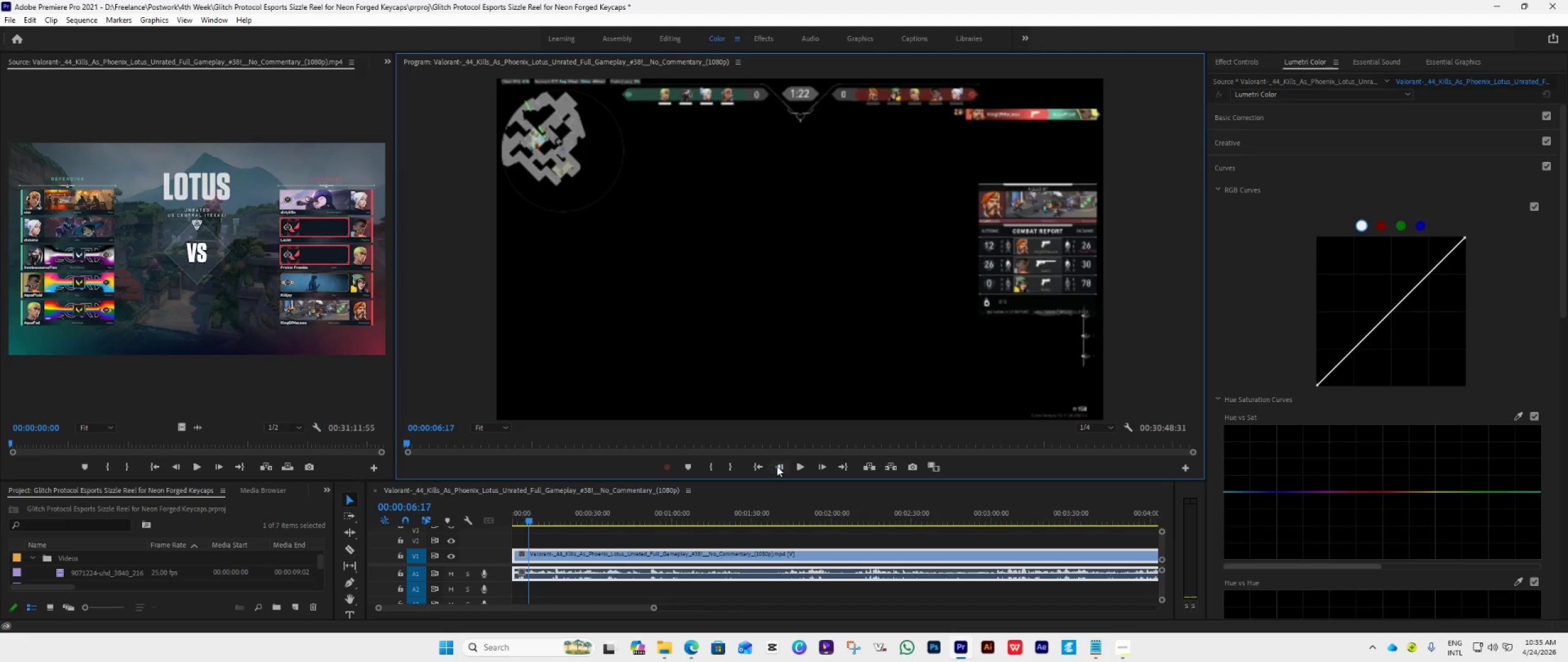 
triple_click([777, 466])
 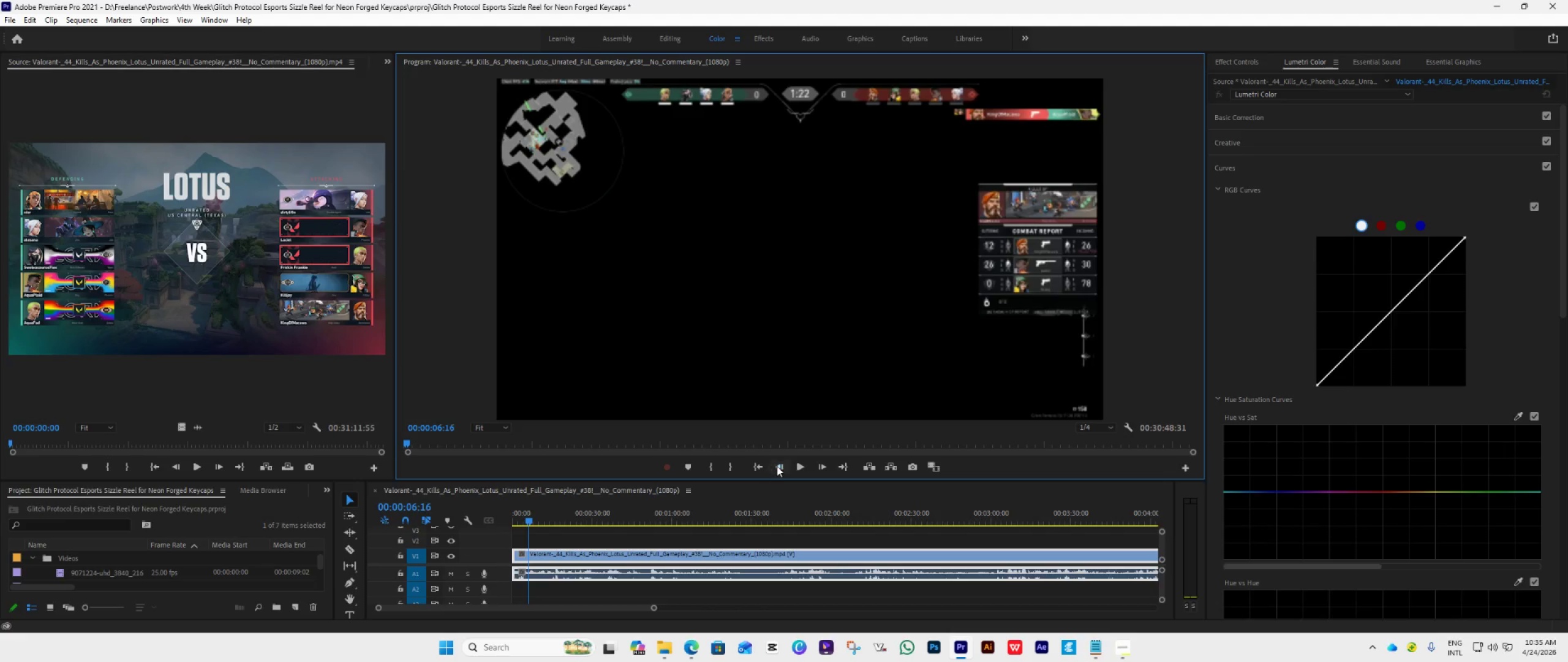 
triple_click([777, 466])
 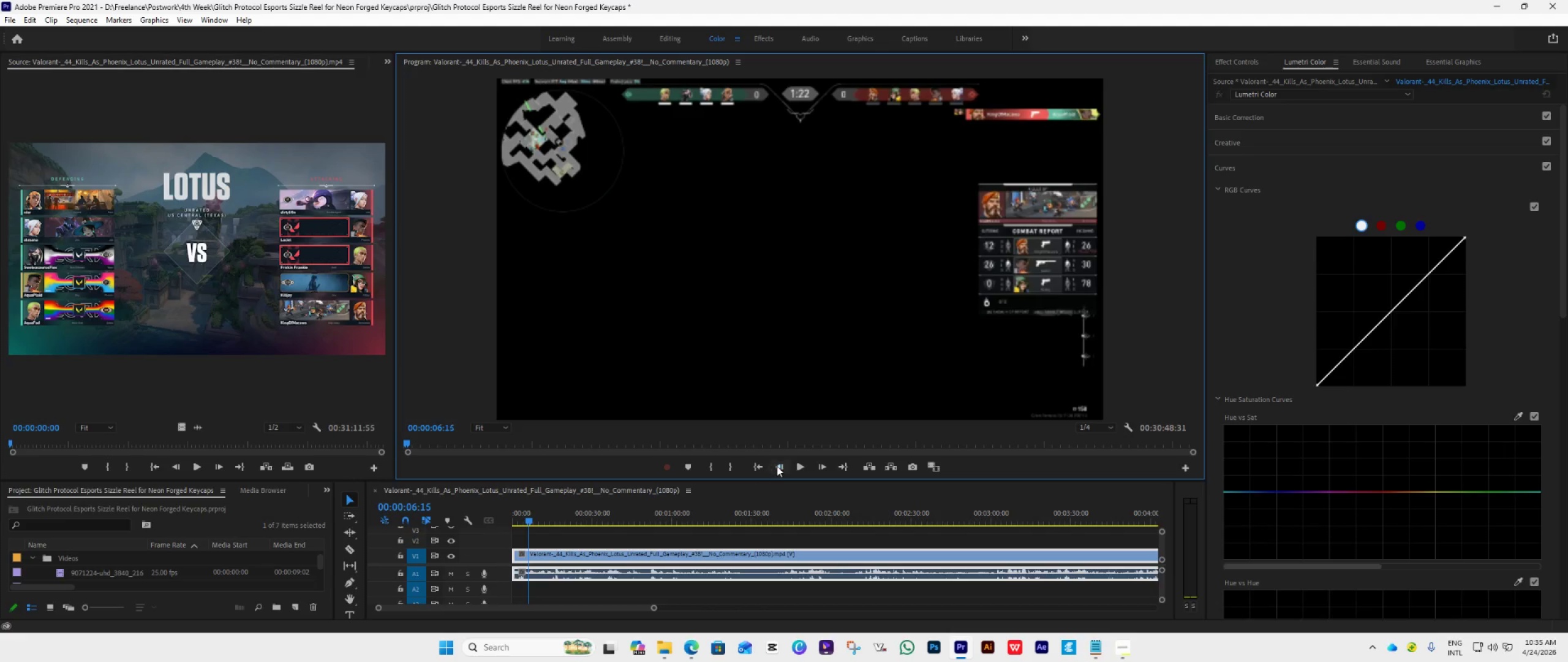 
triple_click([777, 466])
 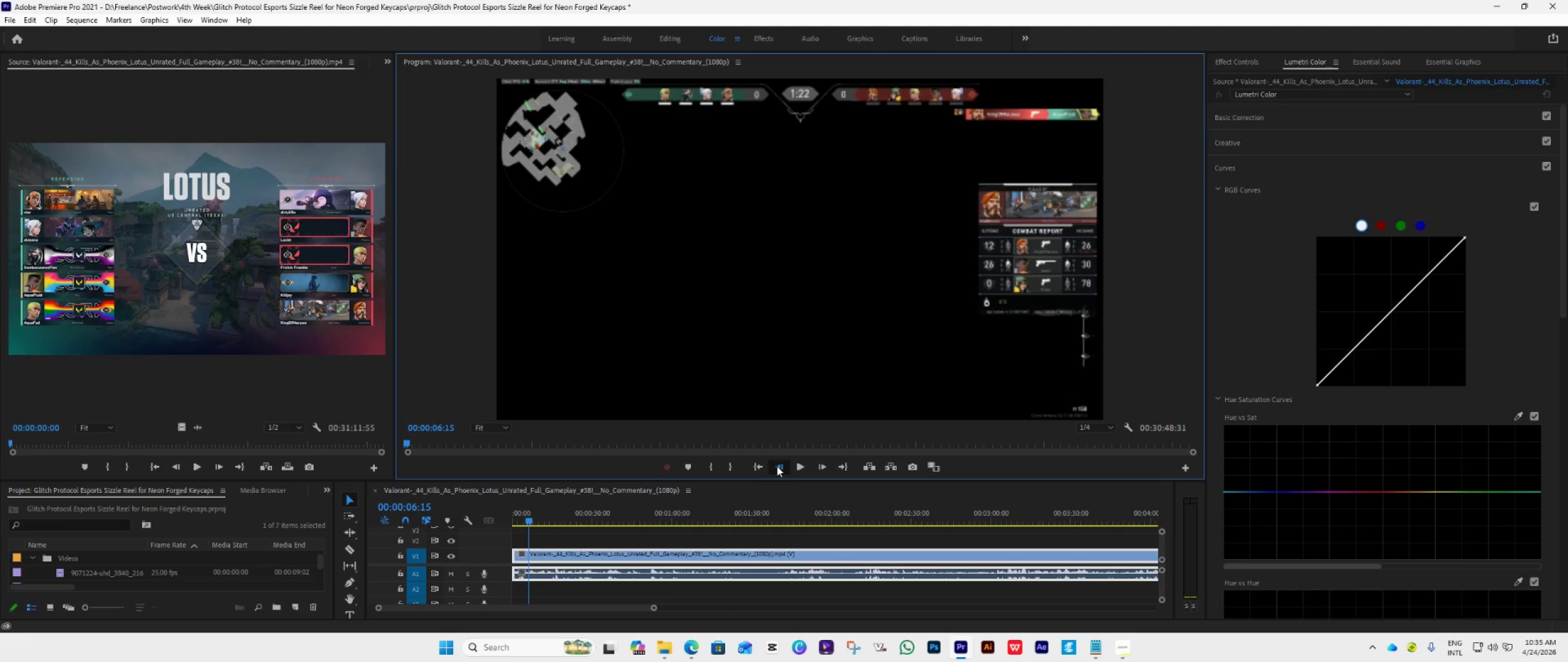 
triple_click([777, 466])
 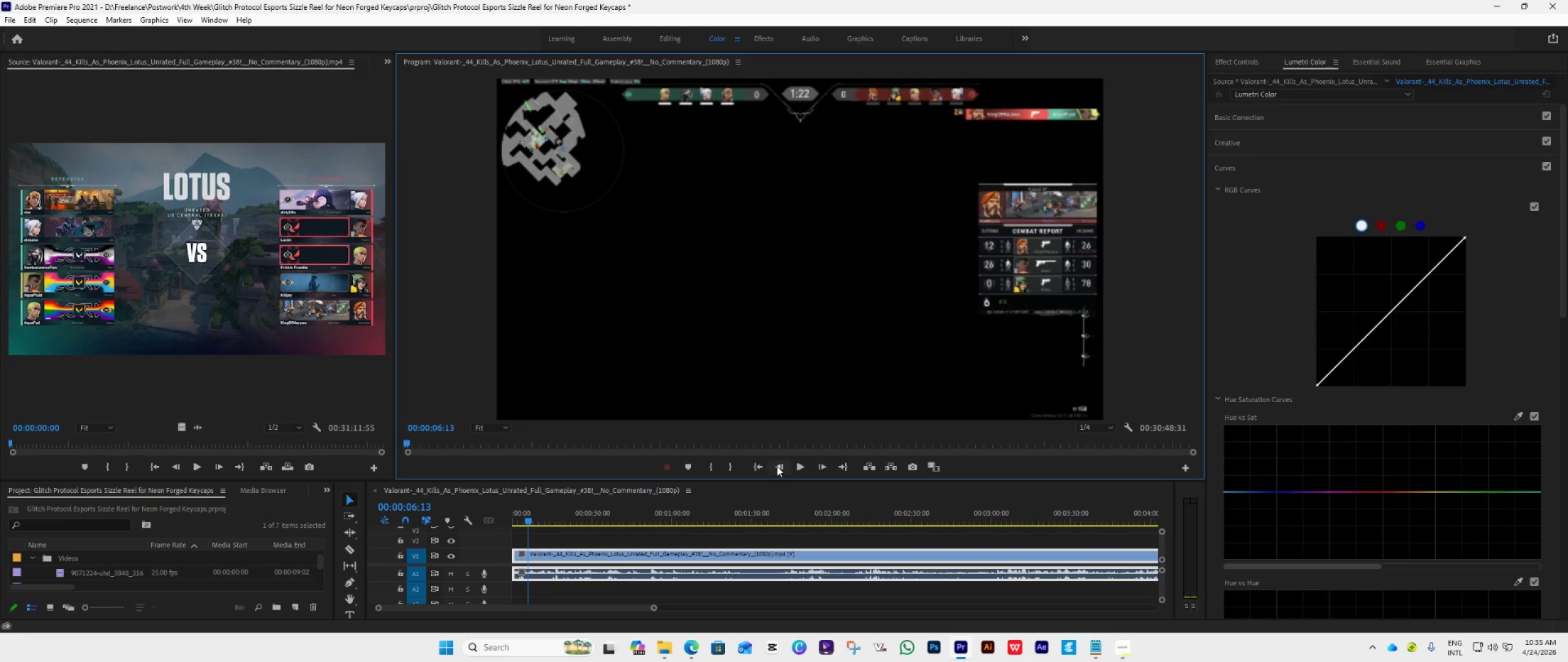 
triple_click([777, 466])
 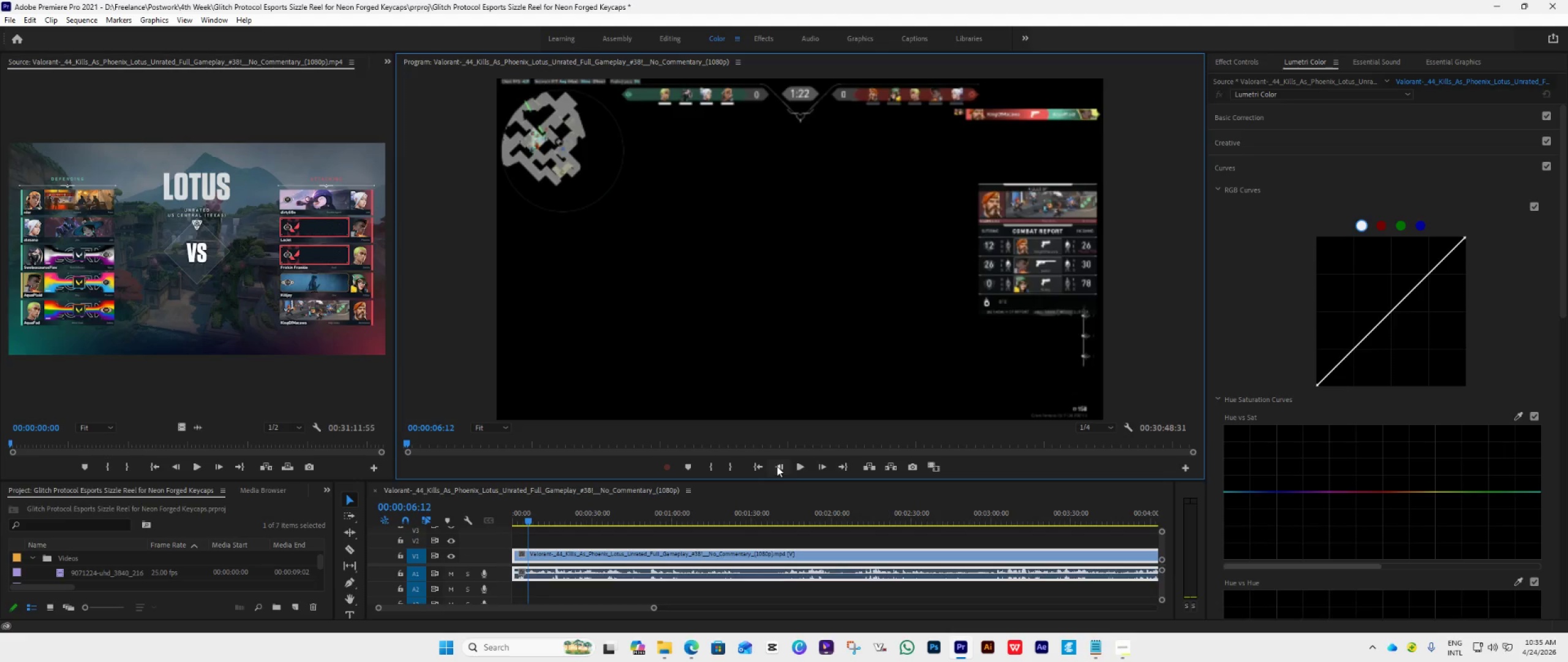 
triple_click([777, 466])
 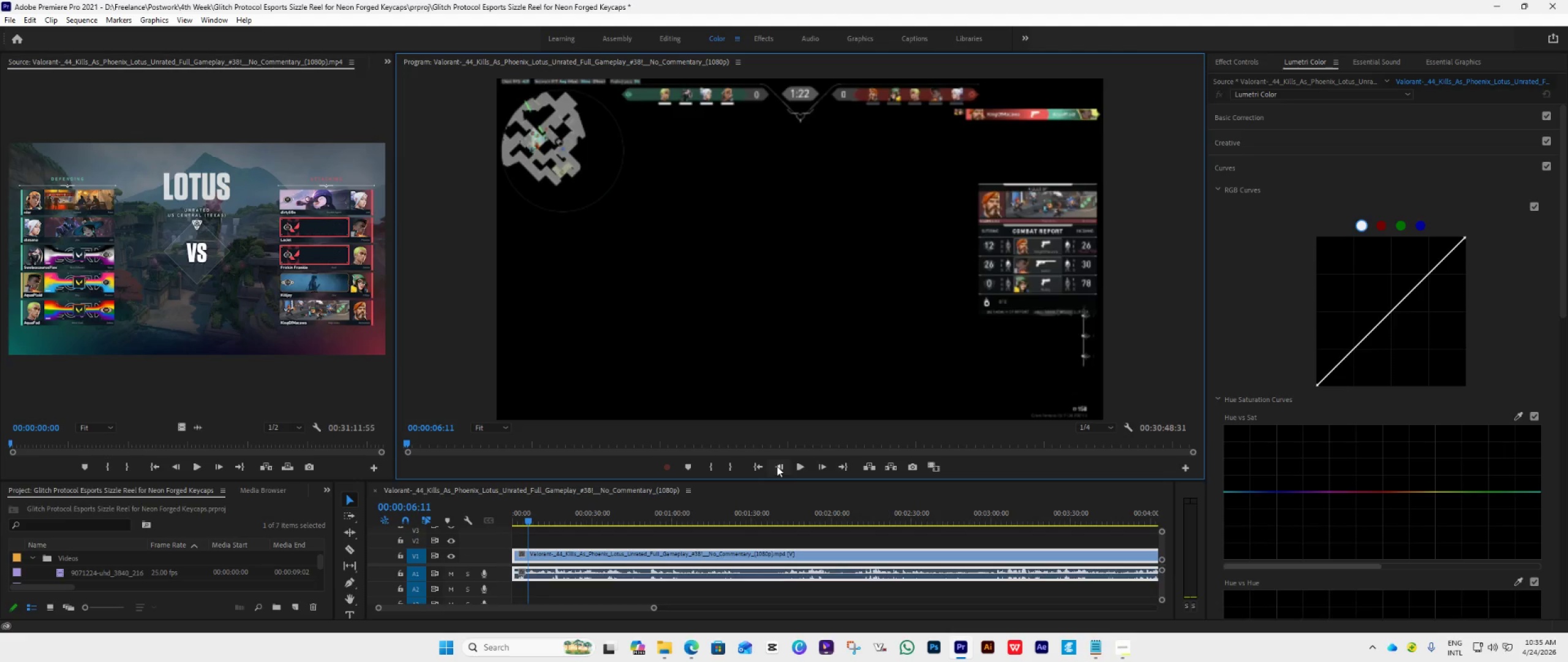 
triple_click([777, 466])
 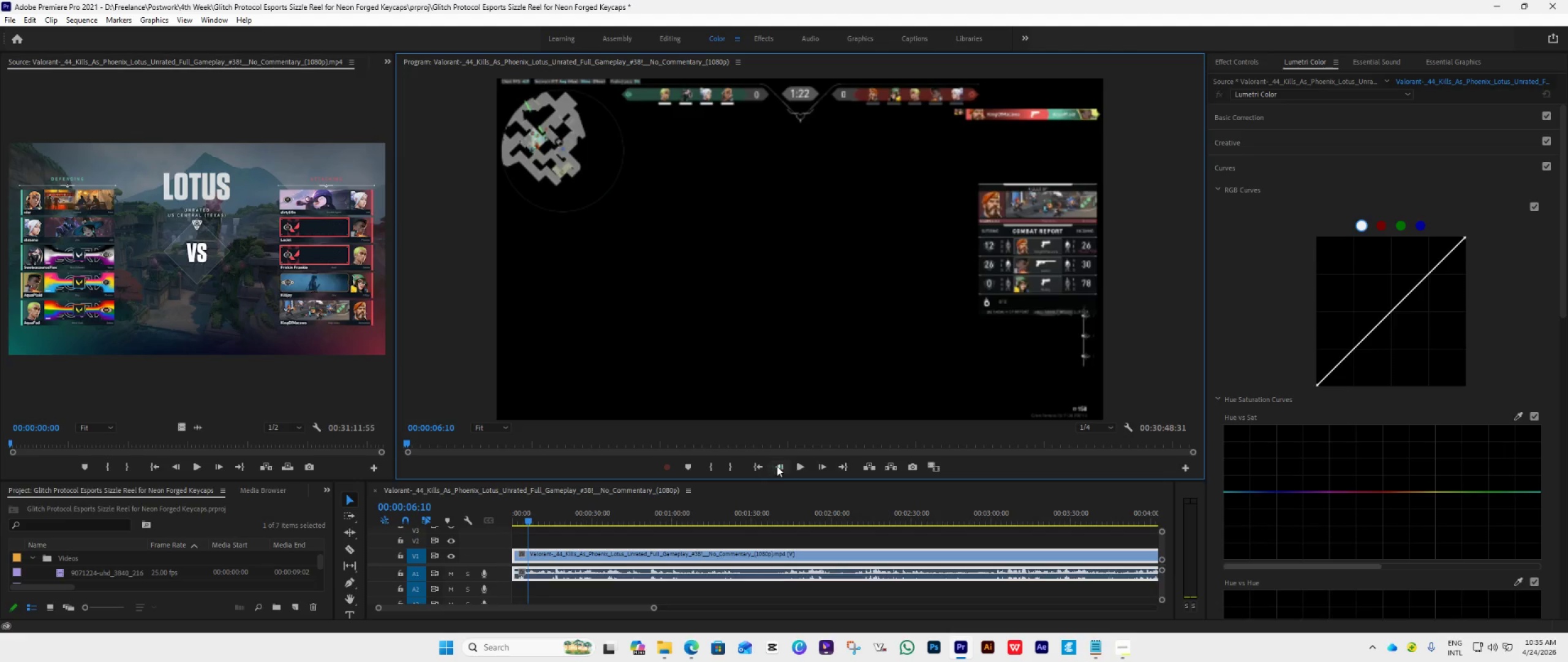 
triple_click([777, 466])
 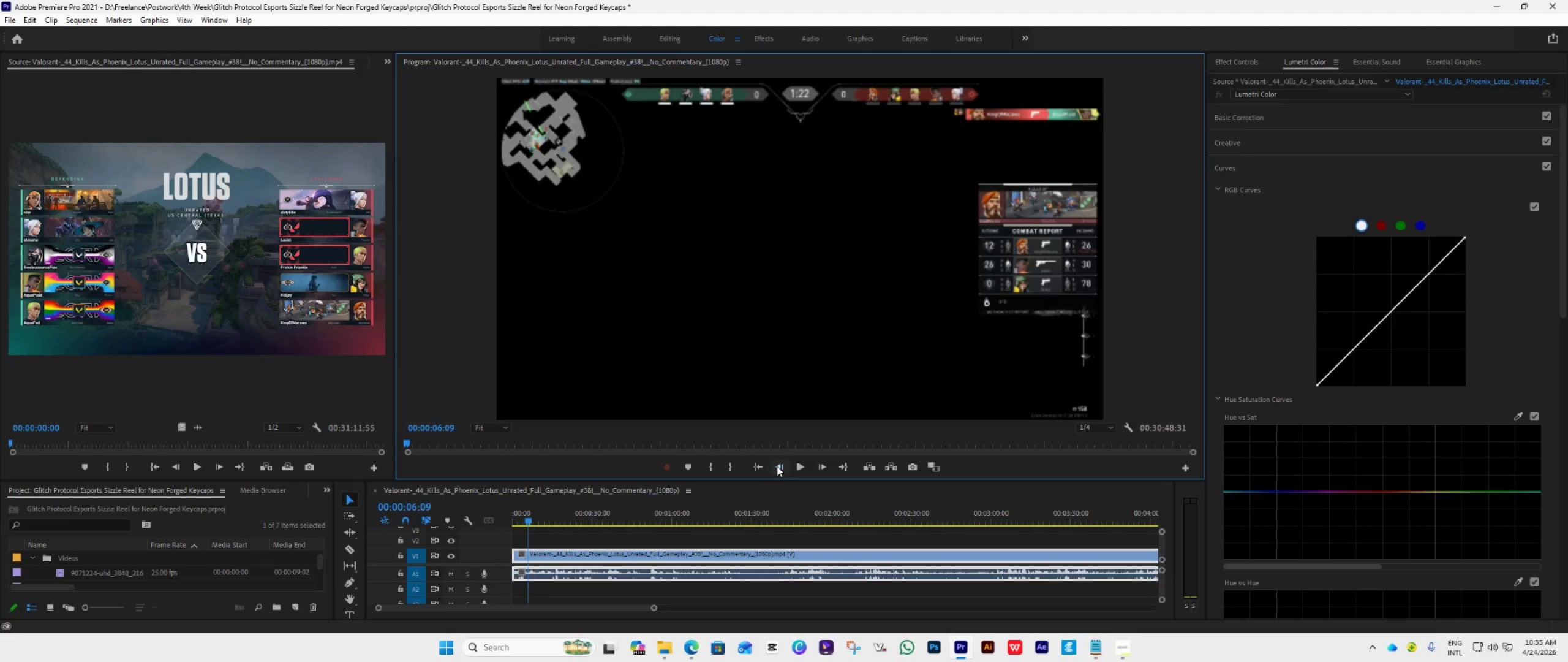 
triple_click([777, 466])
 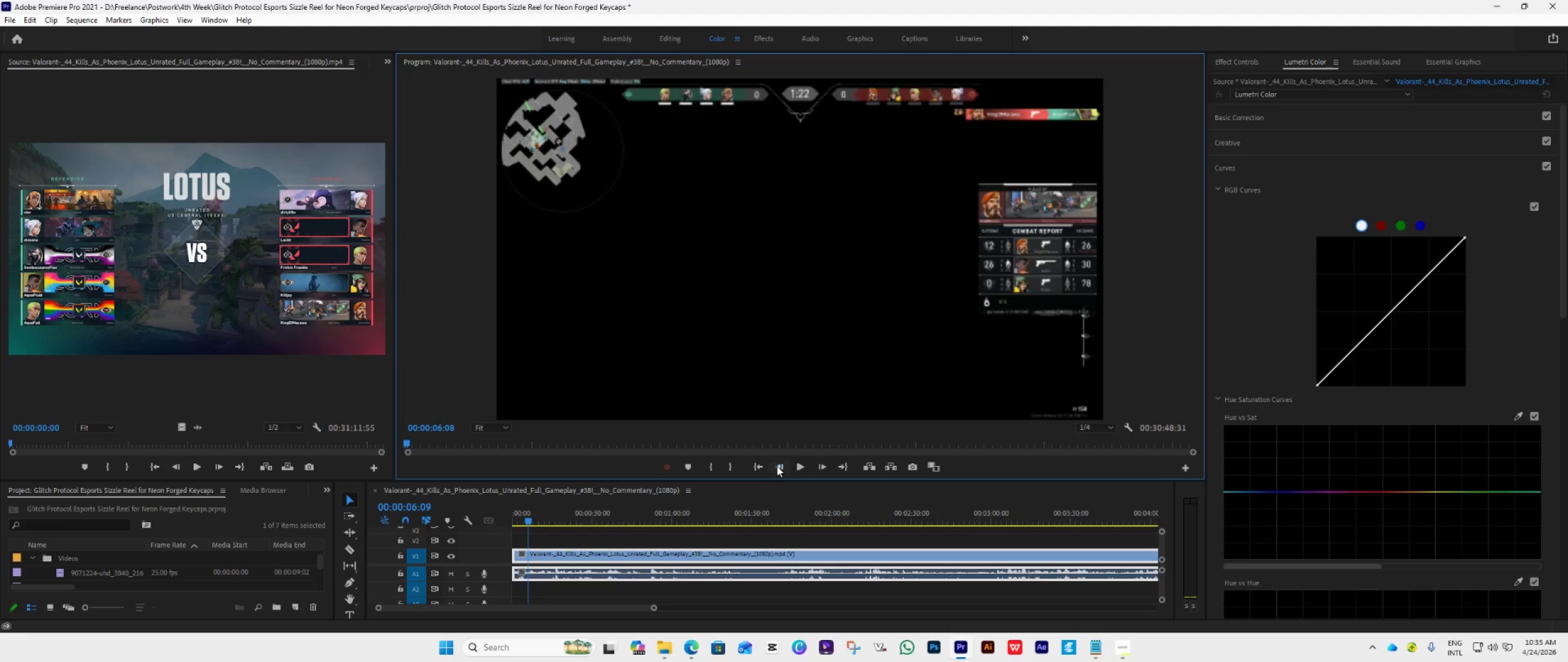 
triple_click([777, 466])
 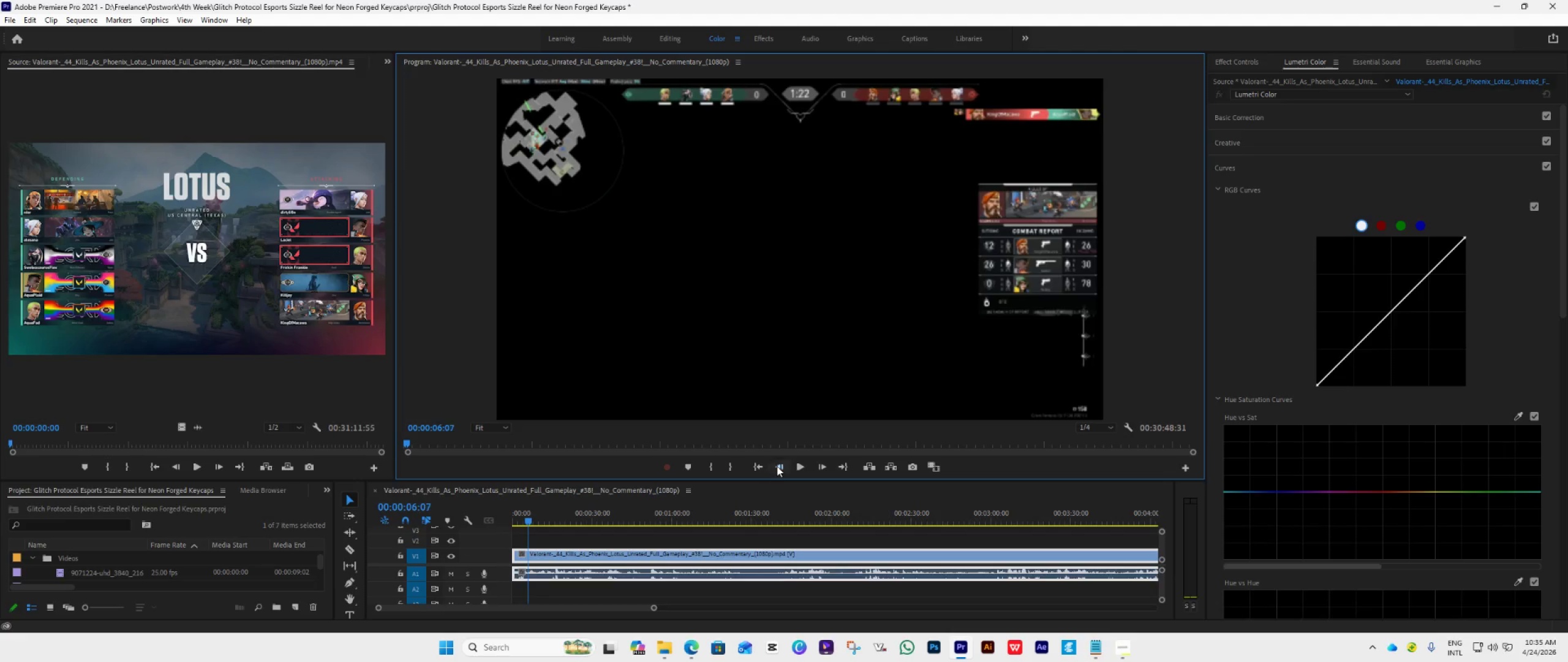 
triple_click([777, 466])
 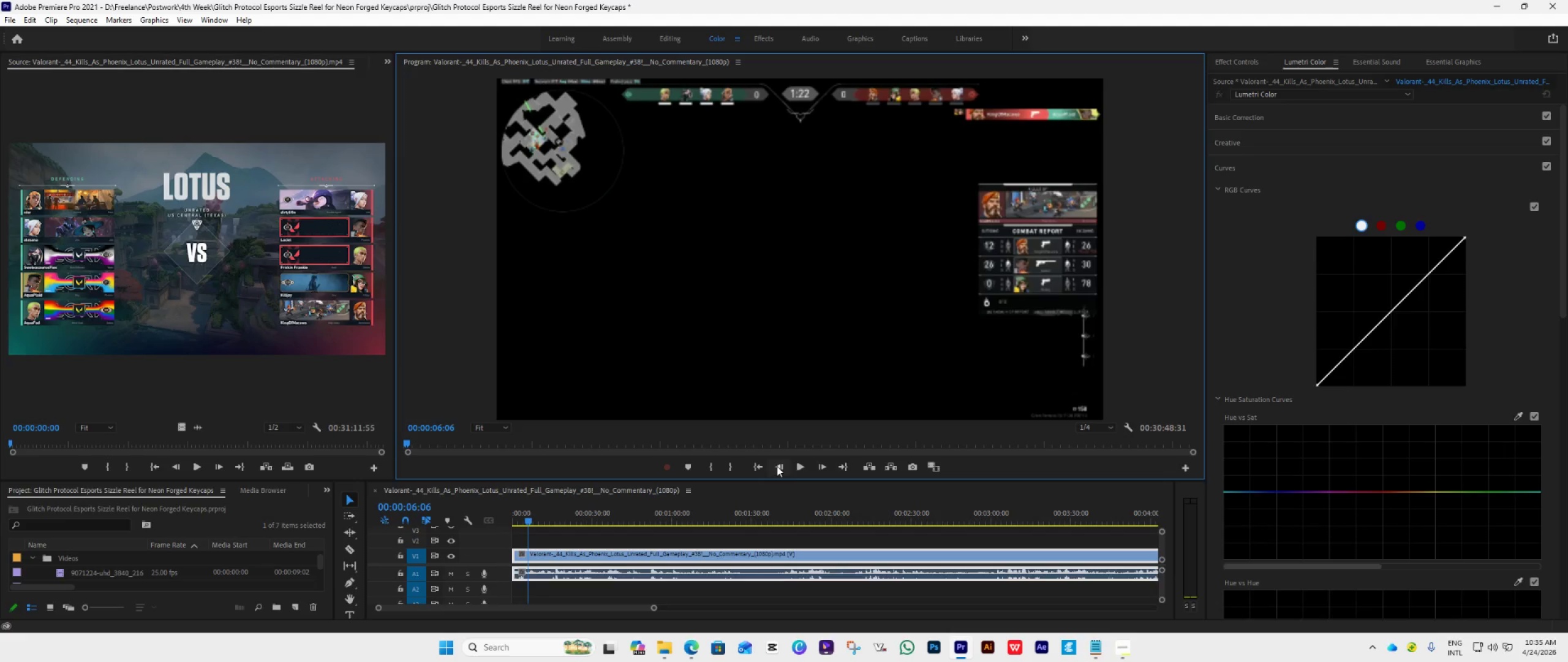 
triple_click([777, 466])
 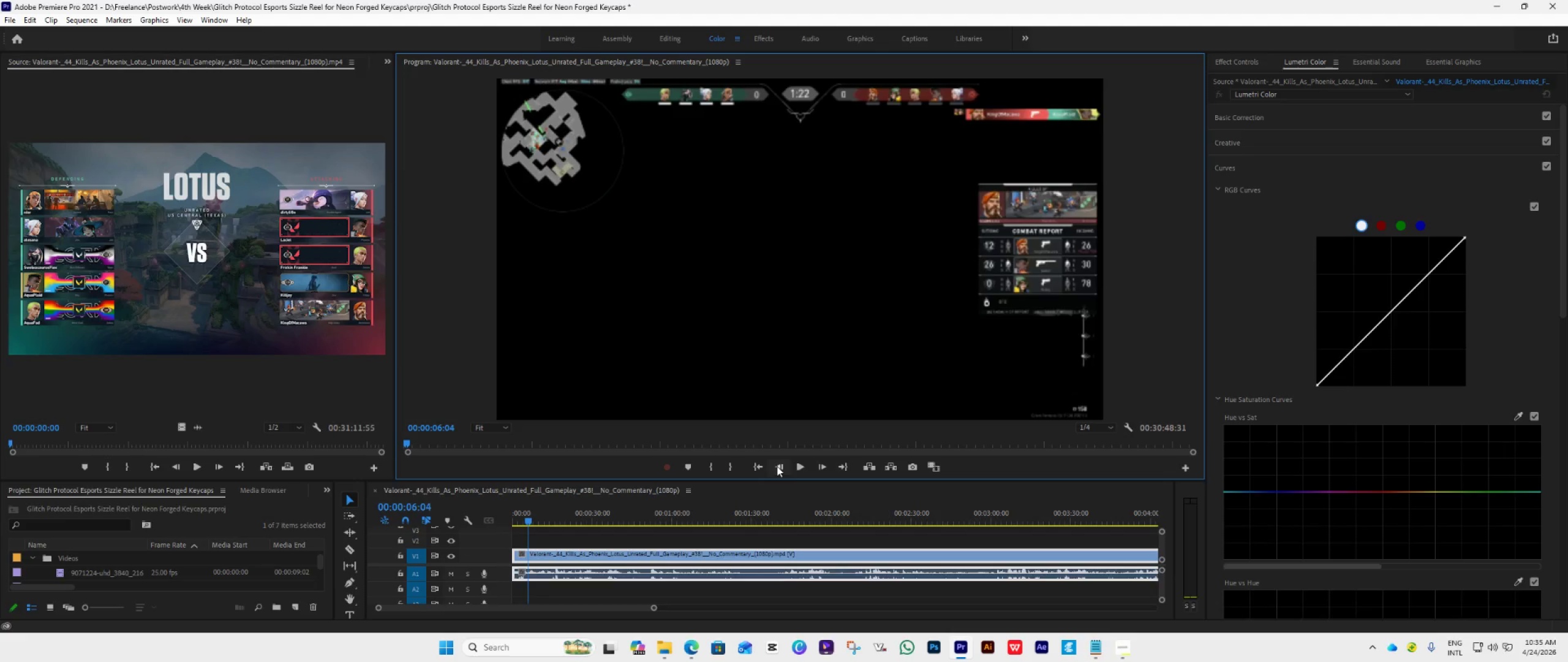 
triple_click([777, 466])
 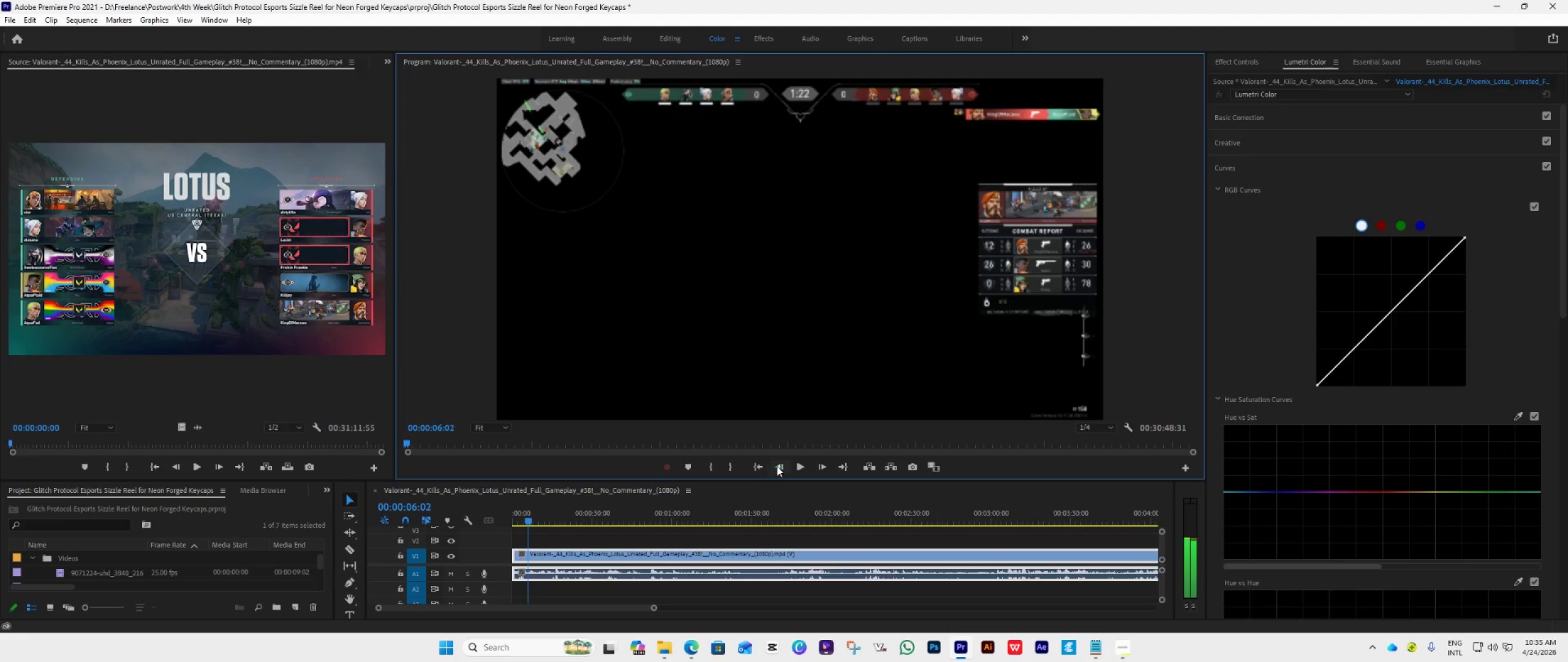 
triple_click([777, 466])
 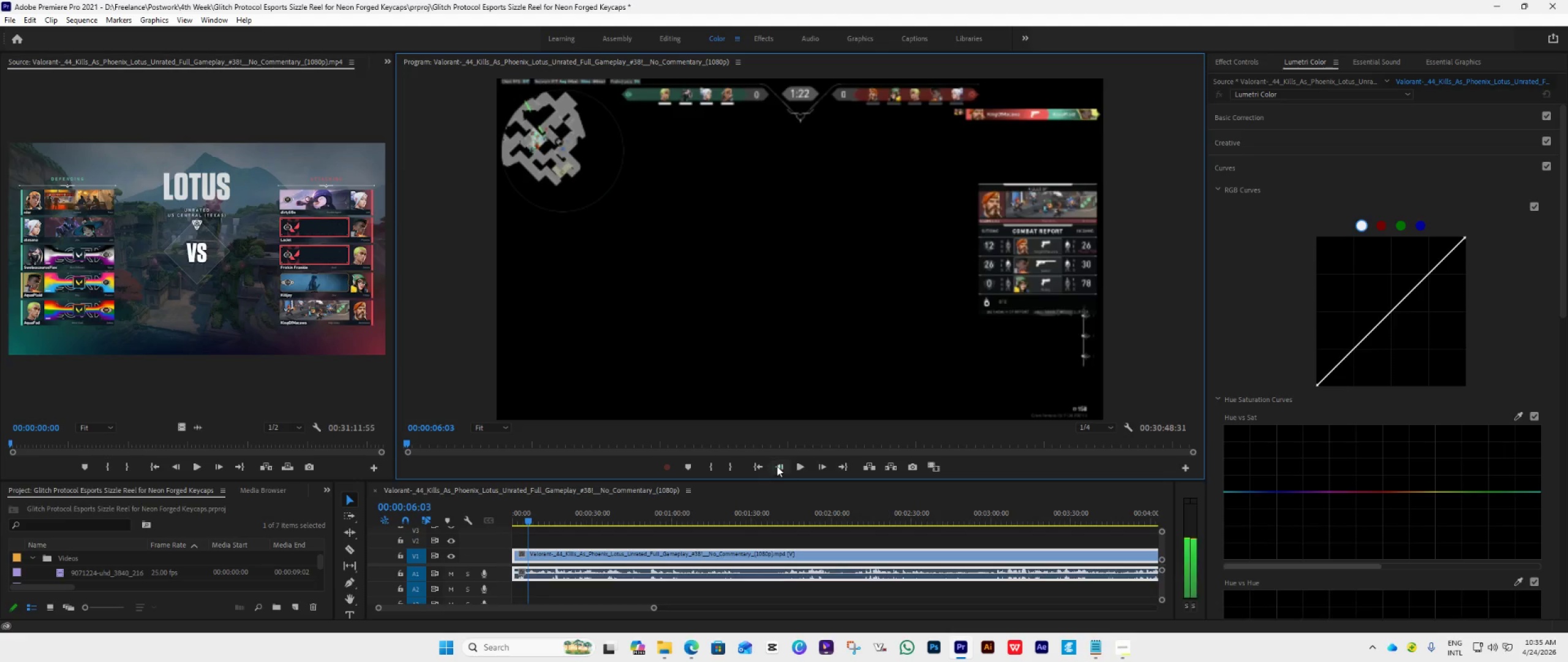 
triple_click([777, 466])
 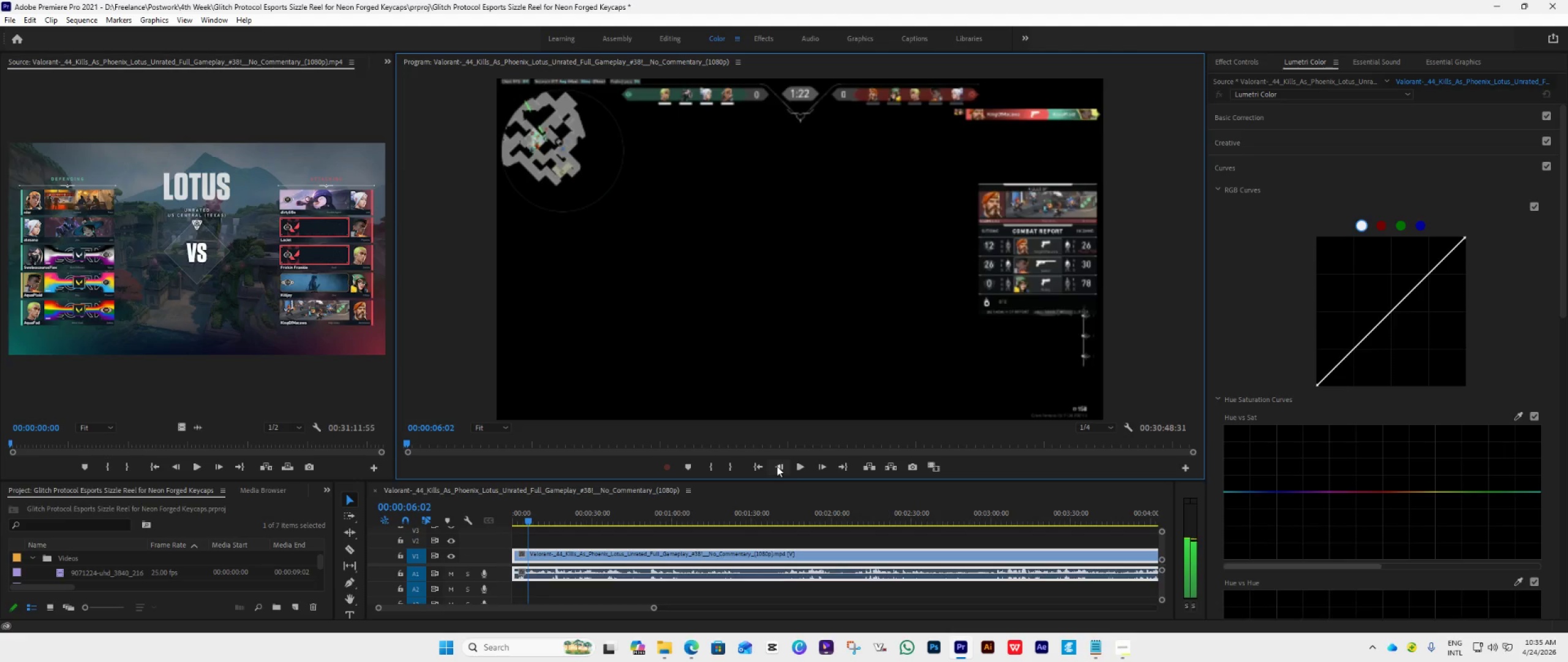 
triple_click([777, 466])
 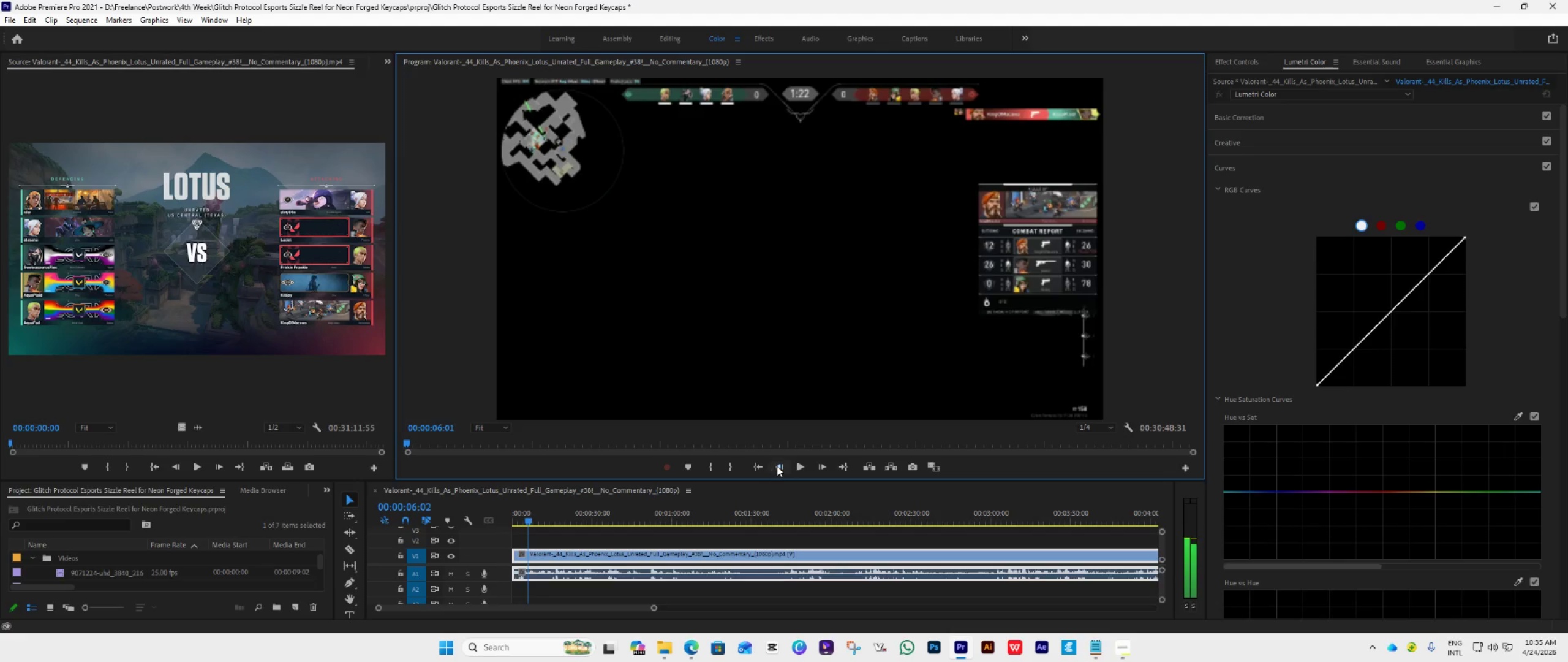 
triple_click([777, 466])
 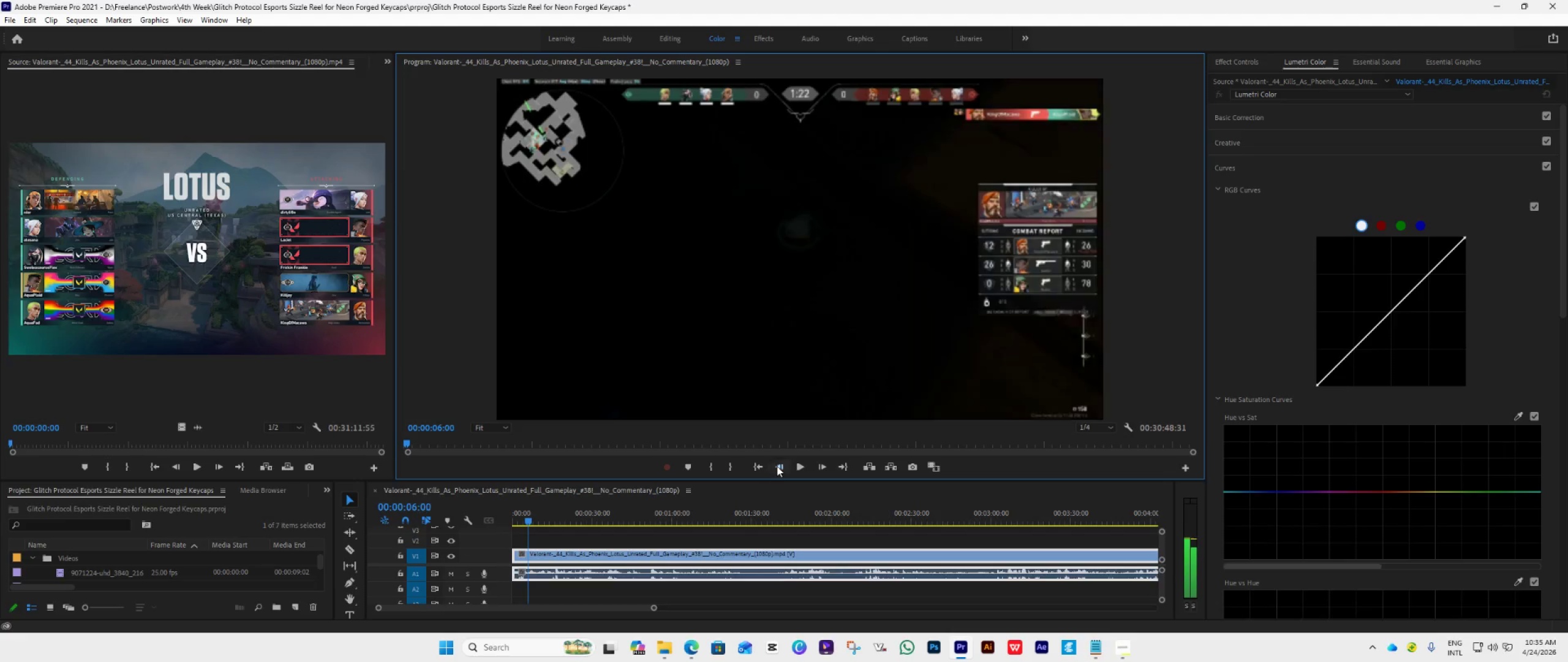 
triple_click([777, 466])
 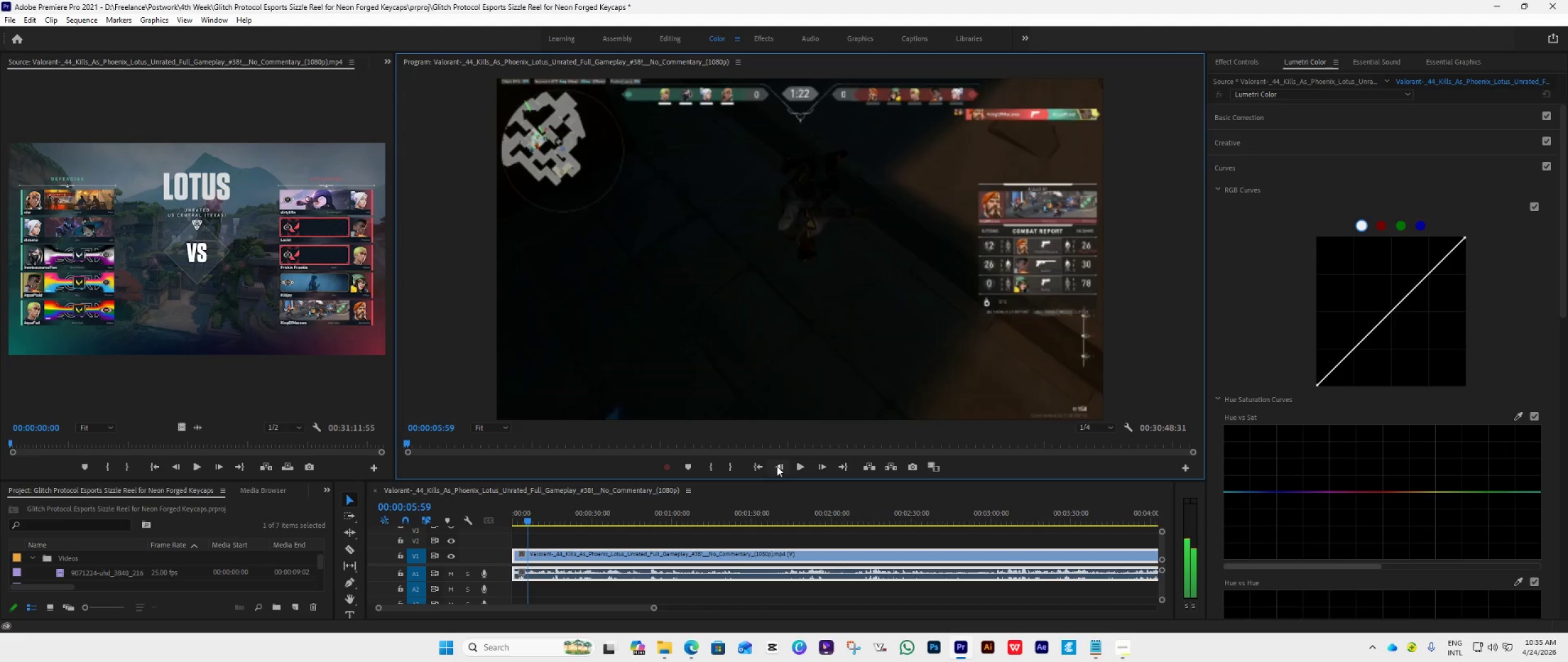 
triple_click([777, 466])
 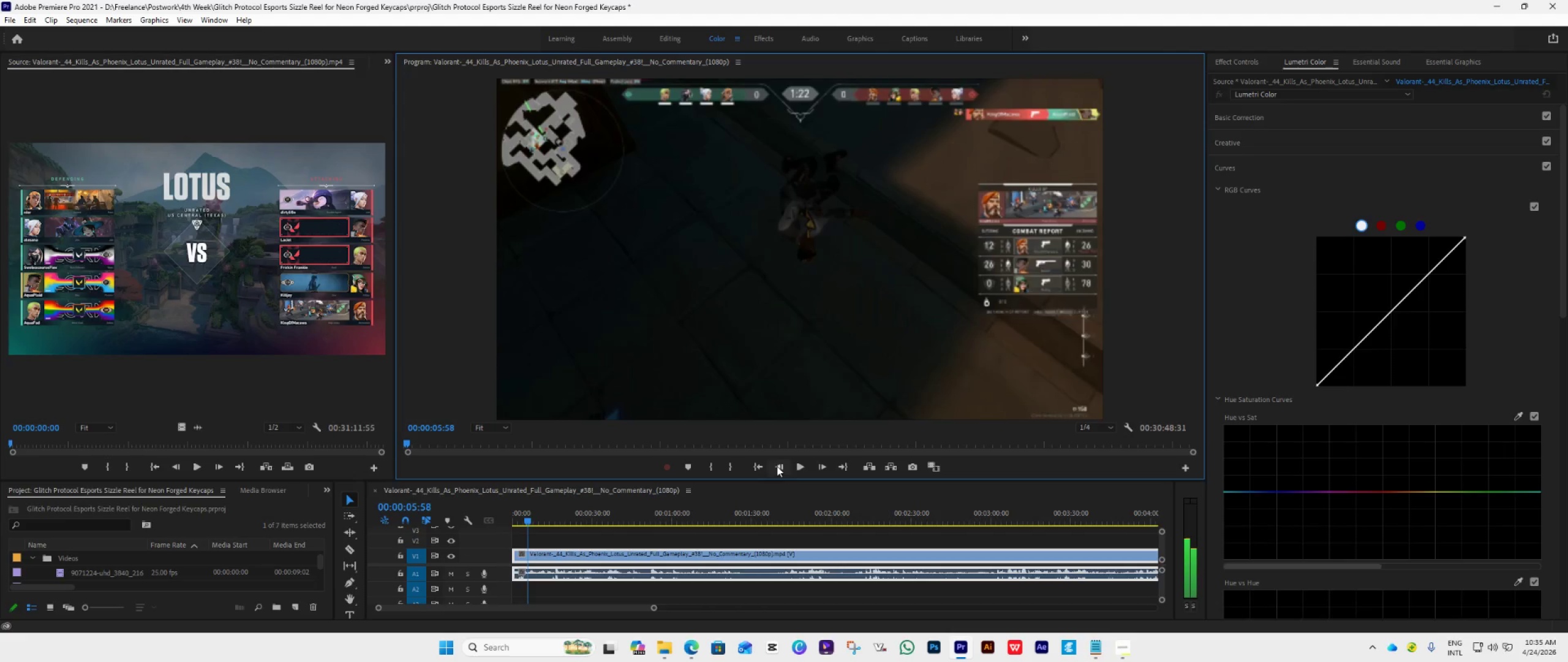 
triple_click([777, 466])
 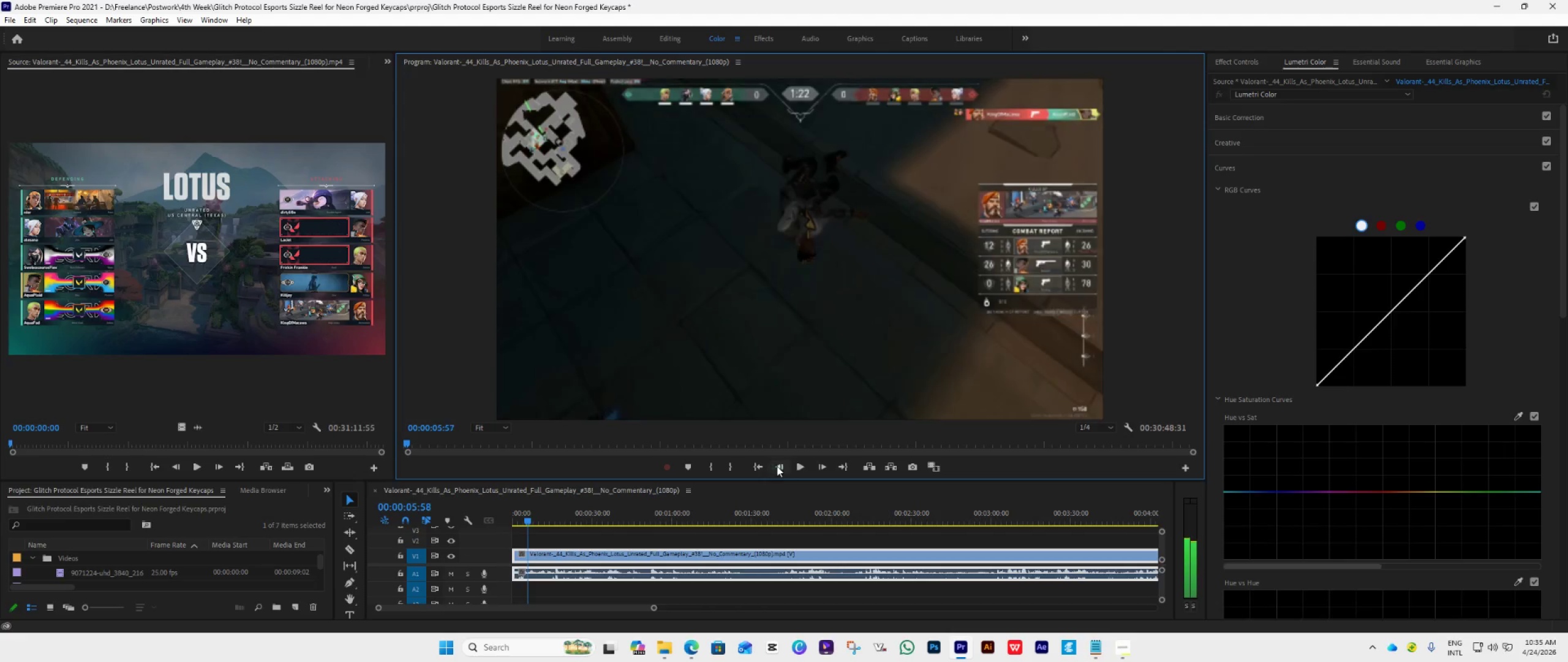 
triple_click([777, 466])
 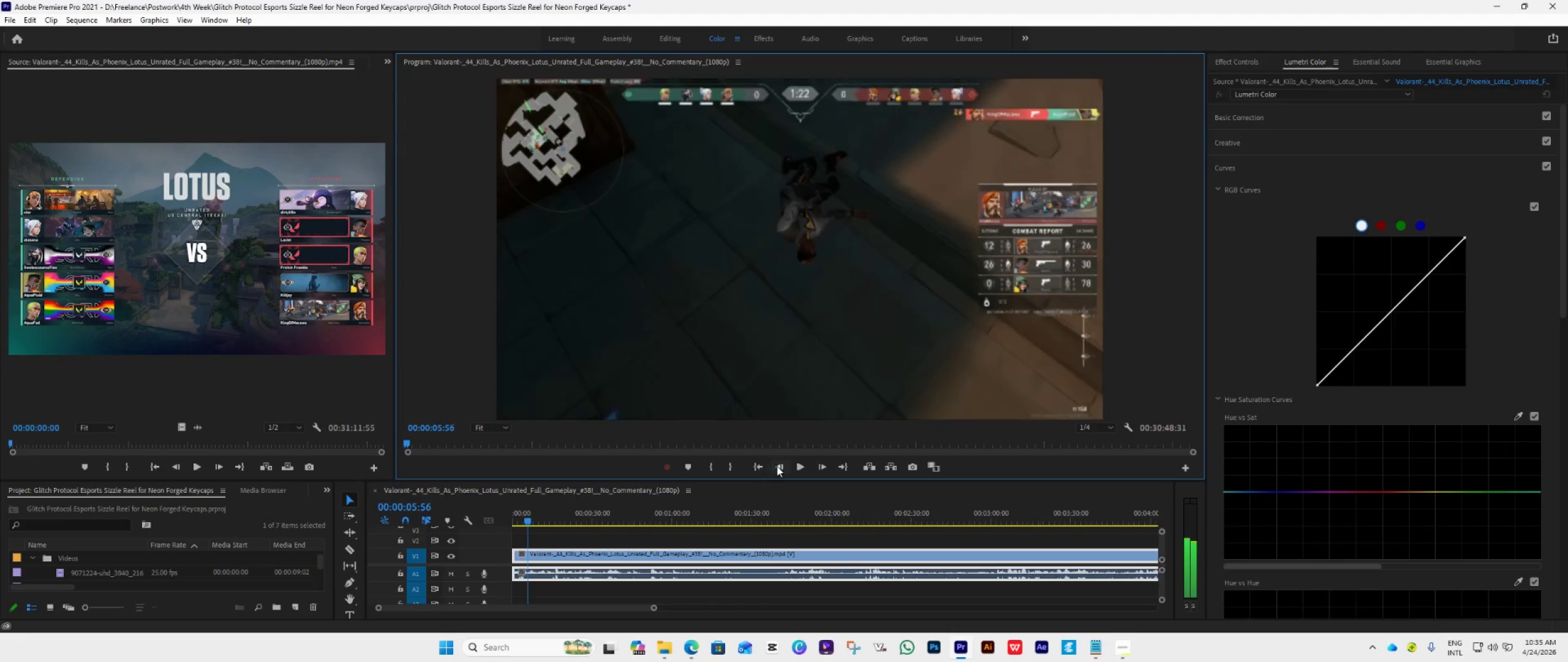 
triple_click([777, 466])
 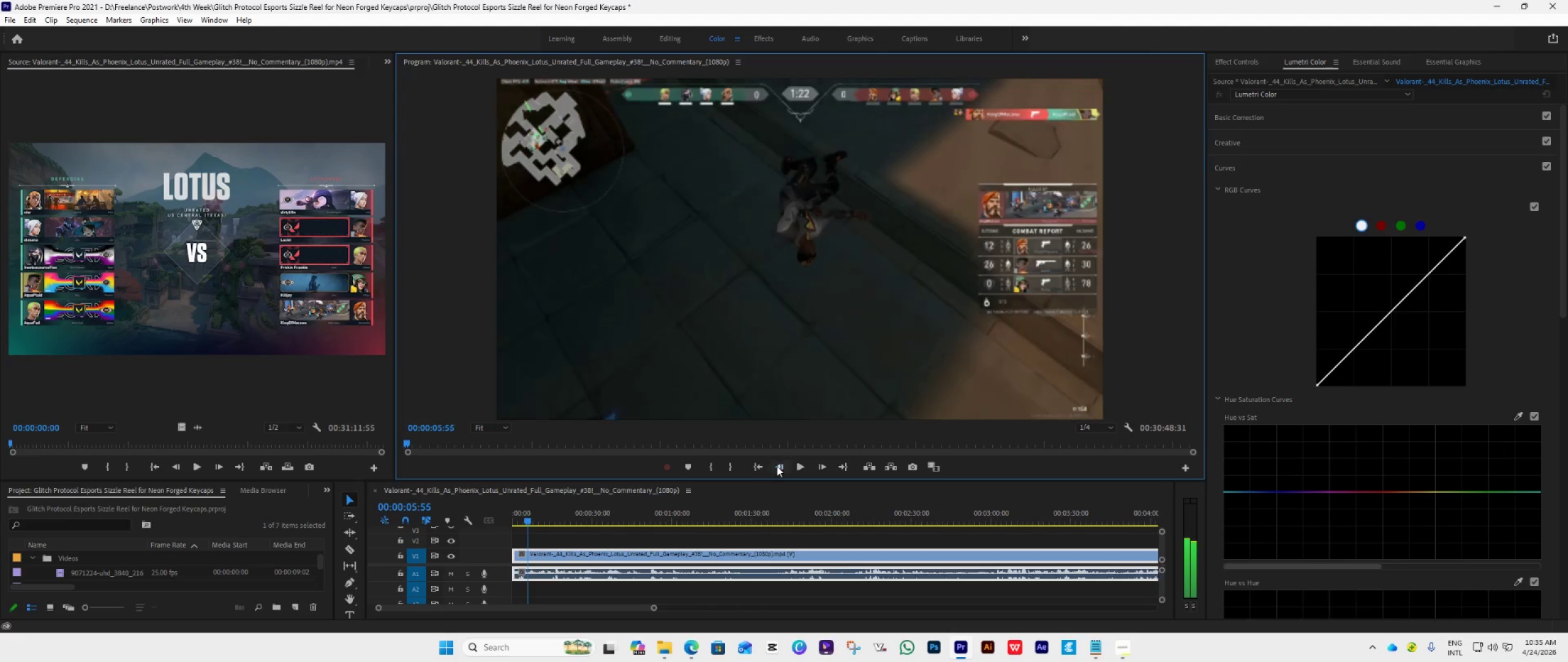 
triple_click([777, 466])
 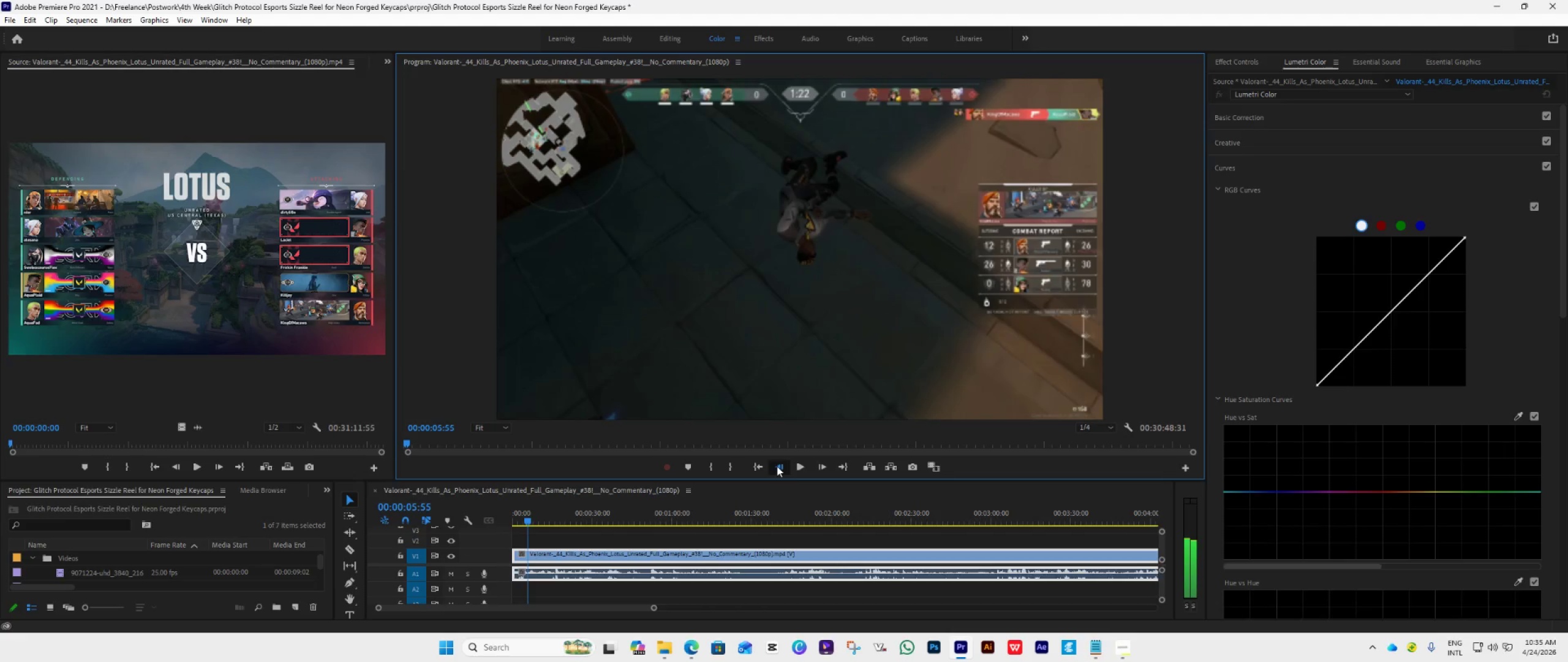 
triple_click([777, 466])
 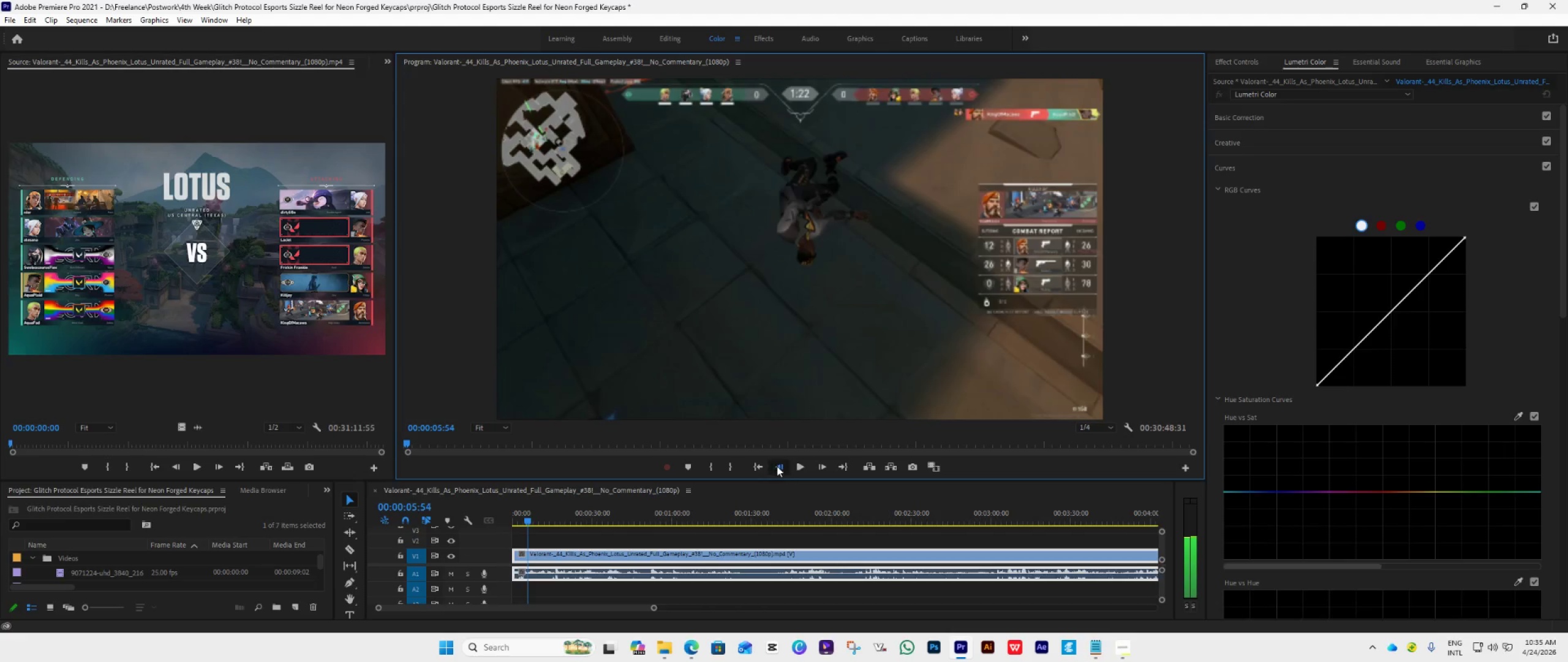 
triple_click([777, 466])
 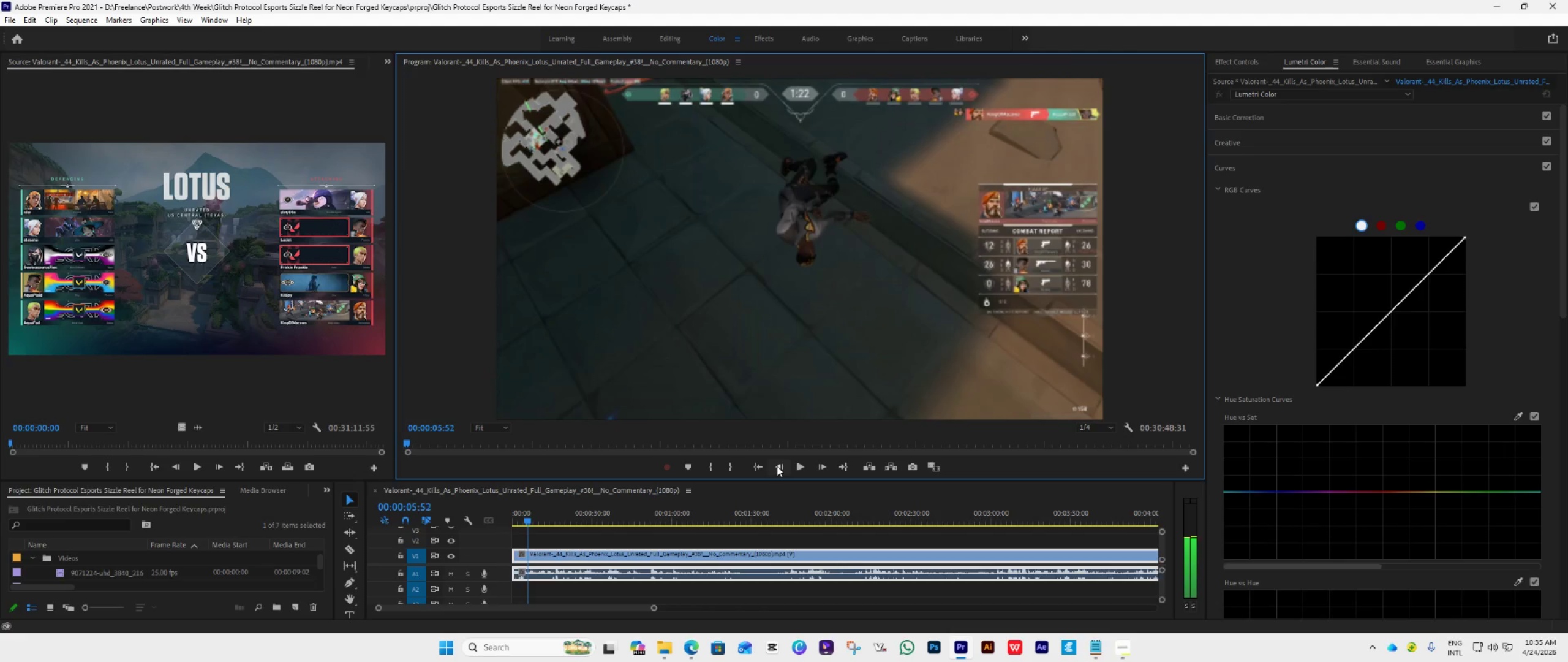 
triple_click([777, 466])
 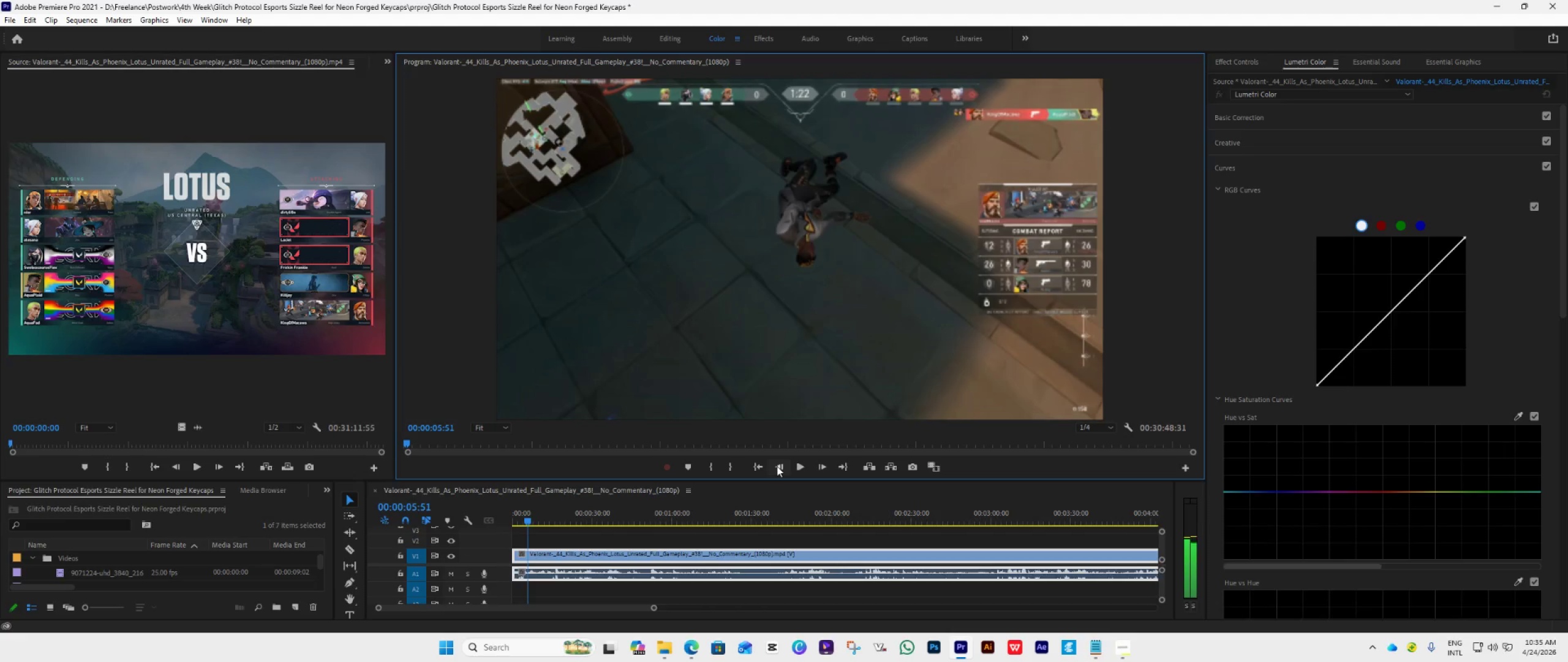 
triple_click([777, 466])
 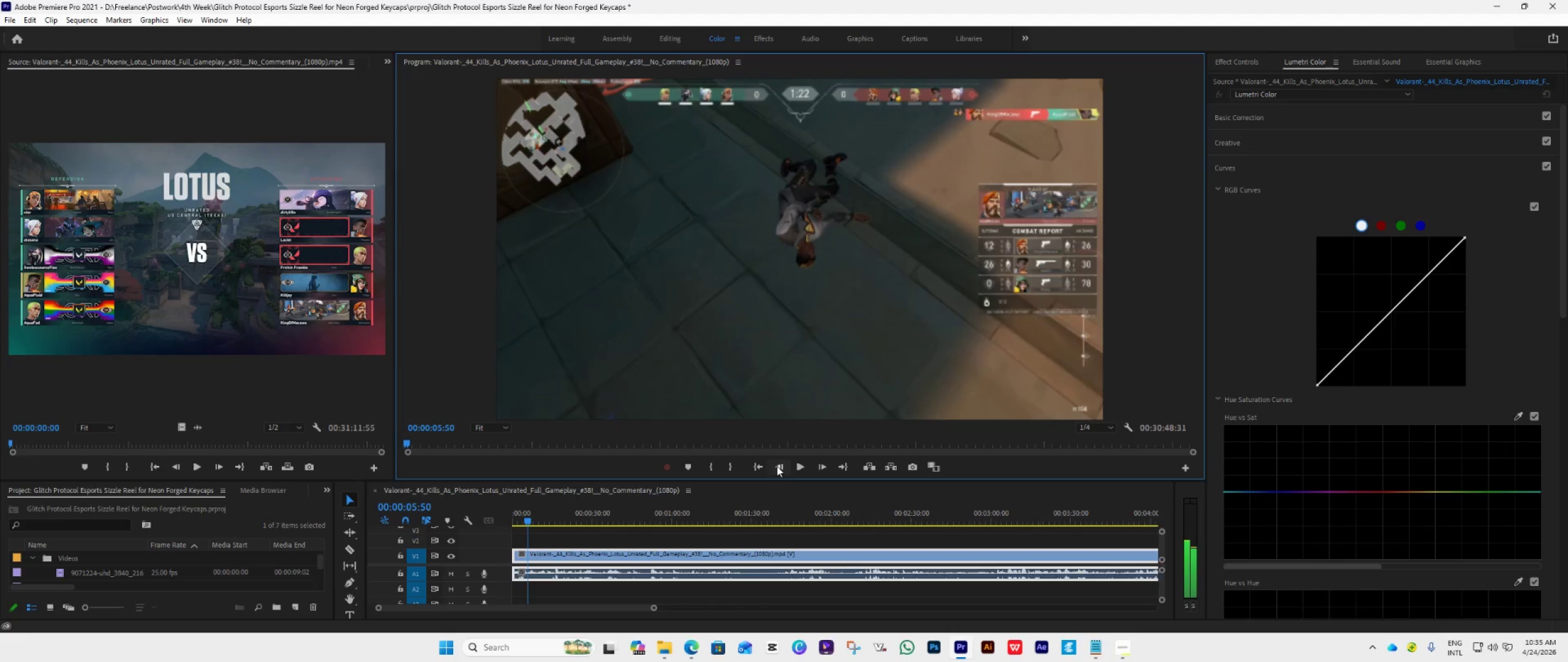 
triple_click([777, 466])
 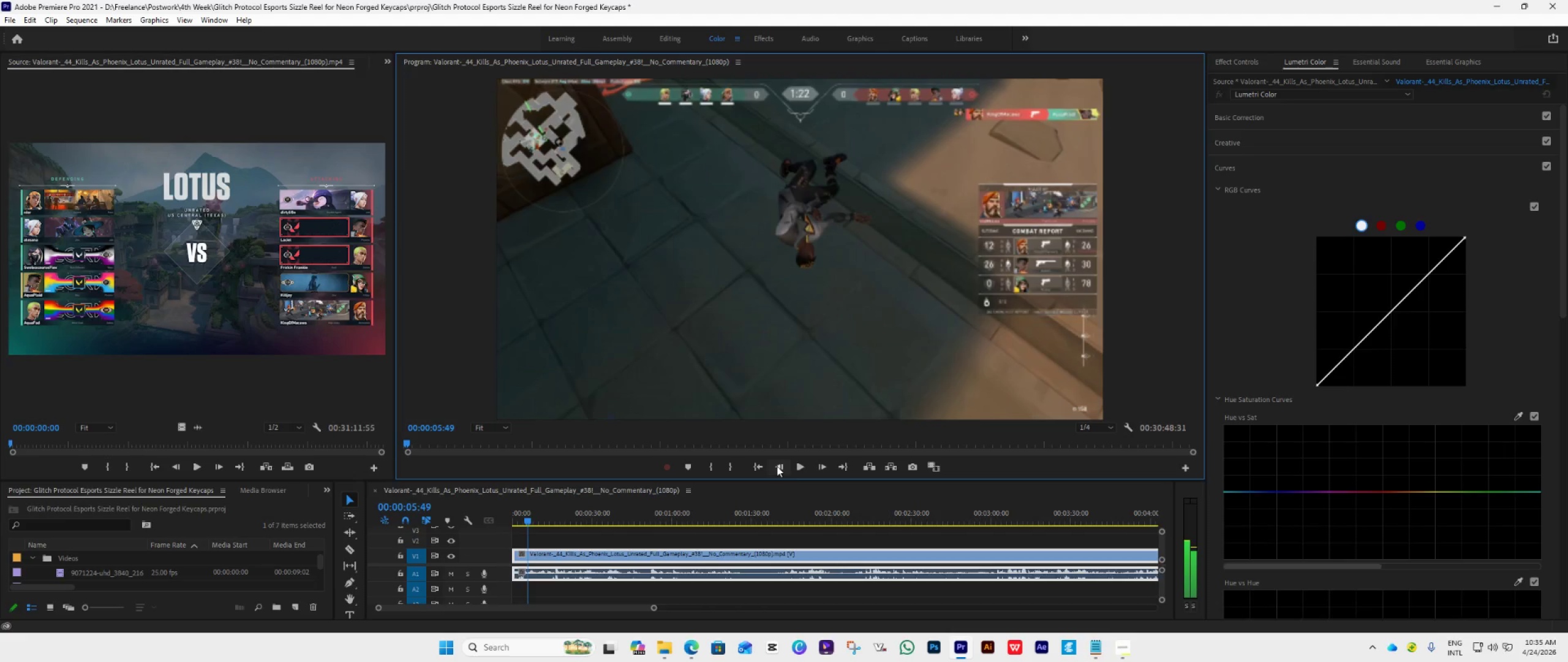 
triple_click([777, 466])
 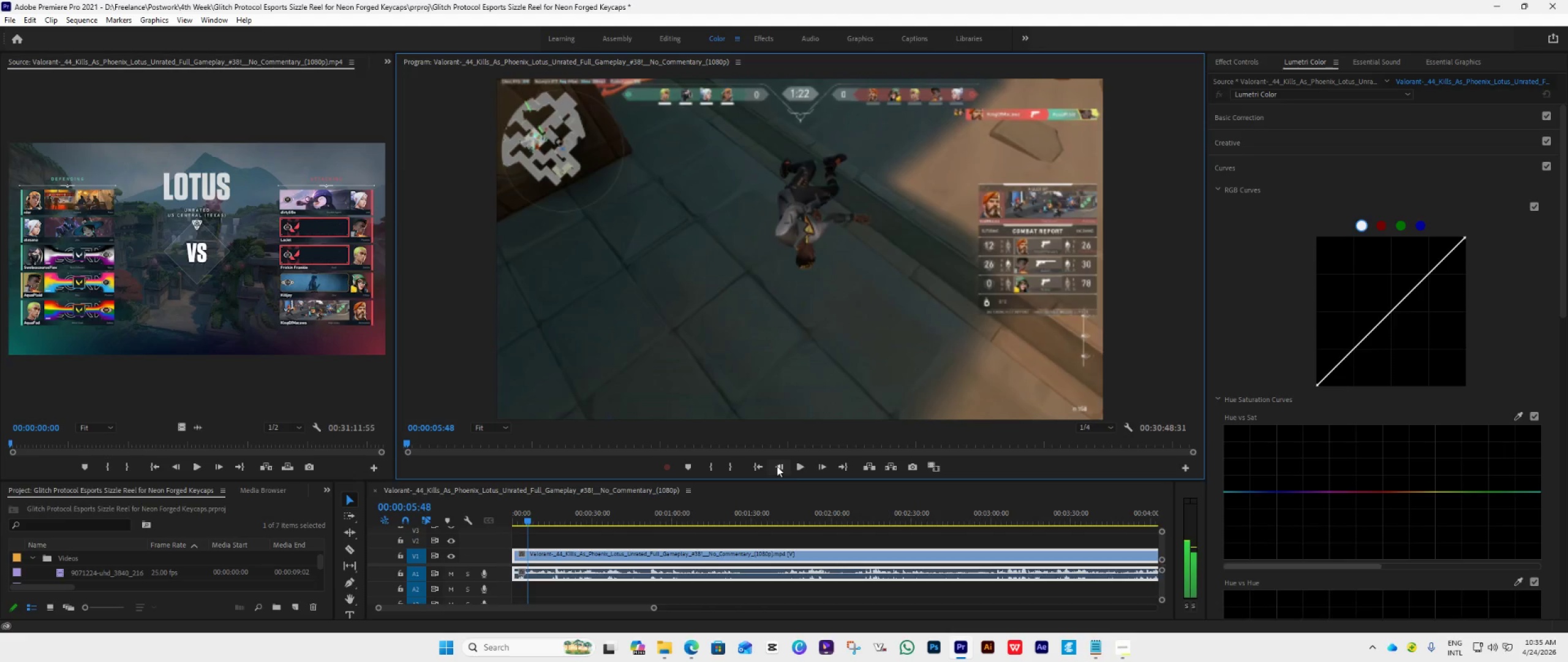 
triple_click([777, 466])
 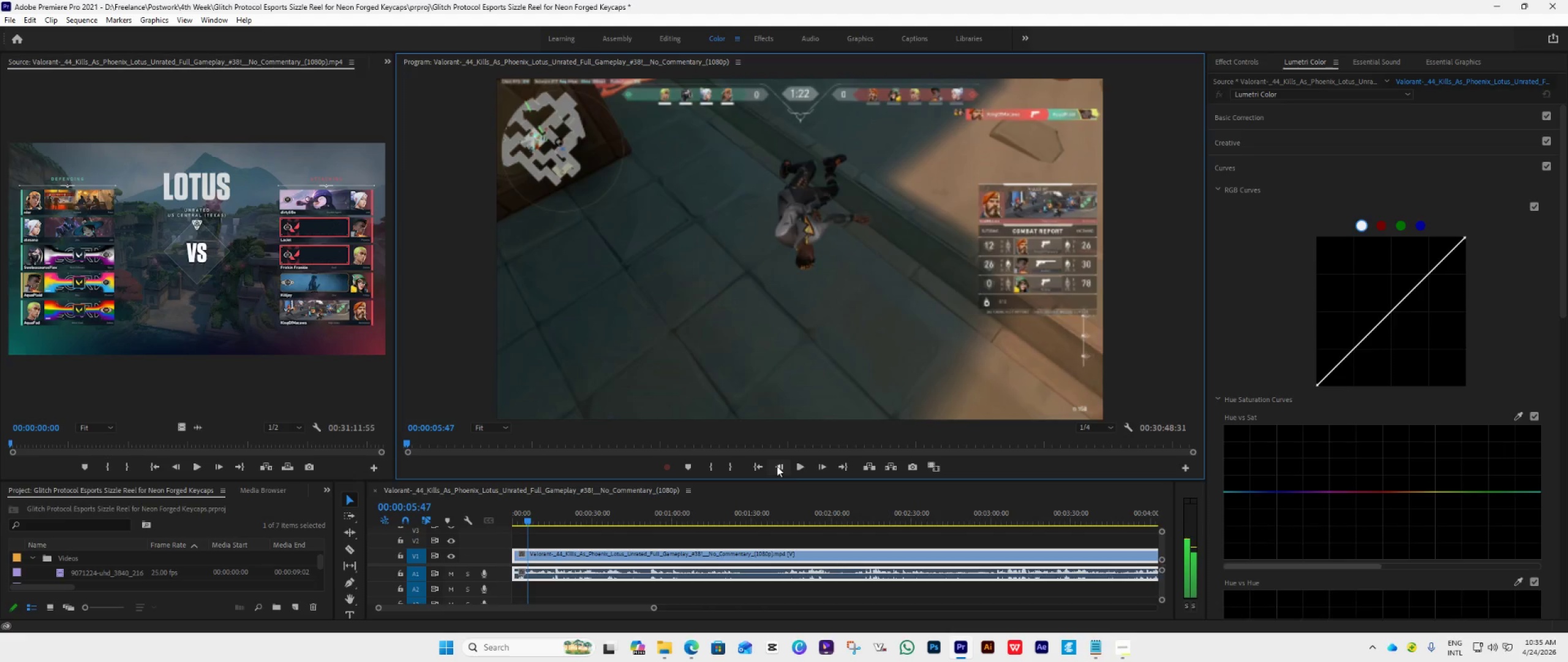 
triple_click([777, 466])
 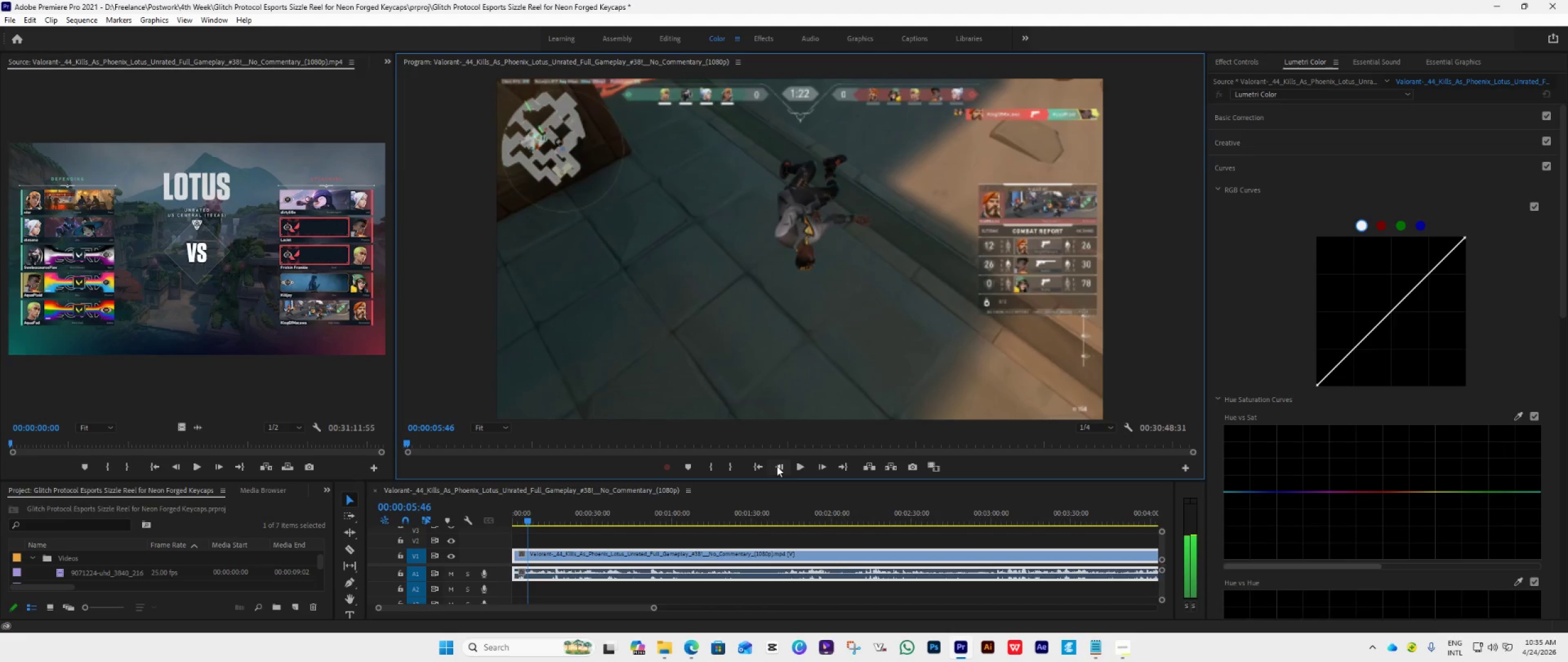 
triple_click([777, 466])
 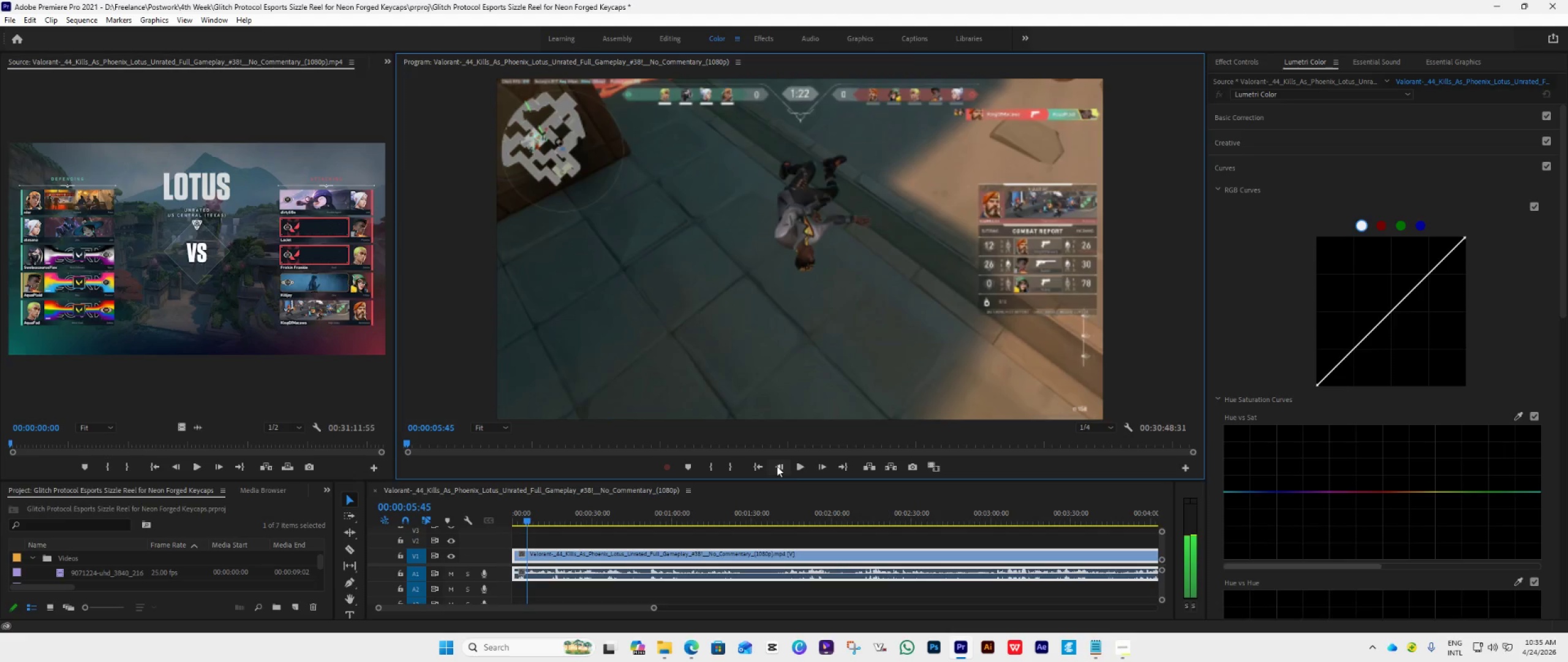 
triple_click([777, 466])
 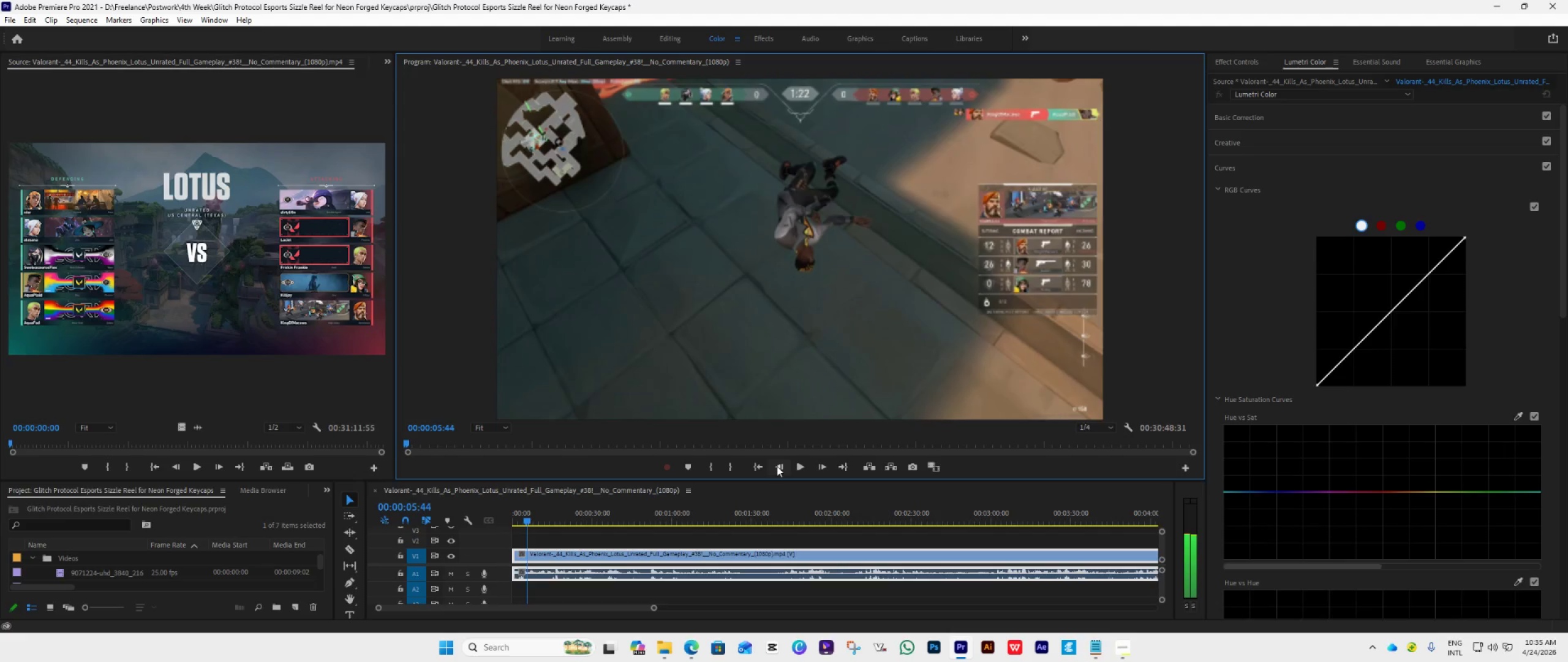 
triple_click([777, 466])
 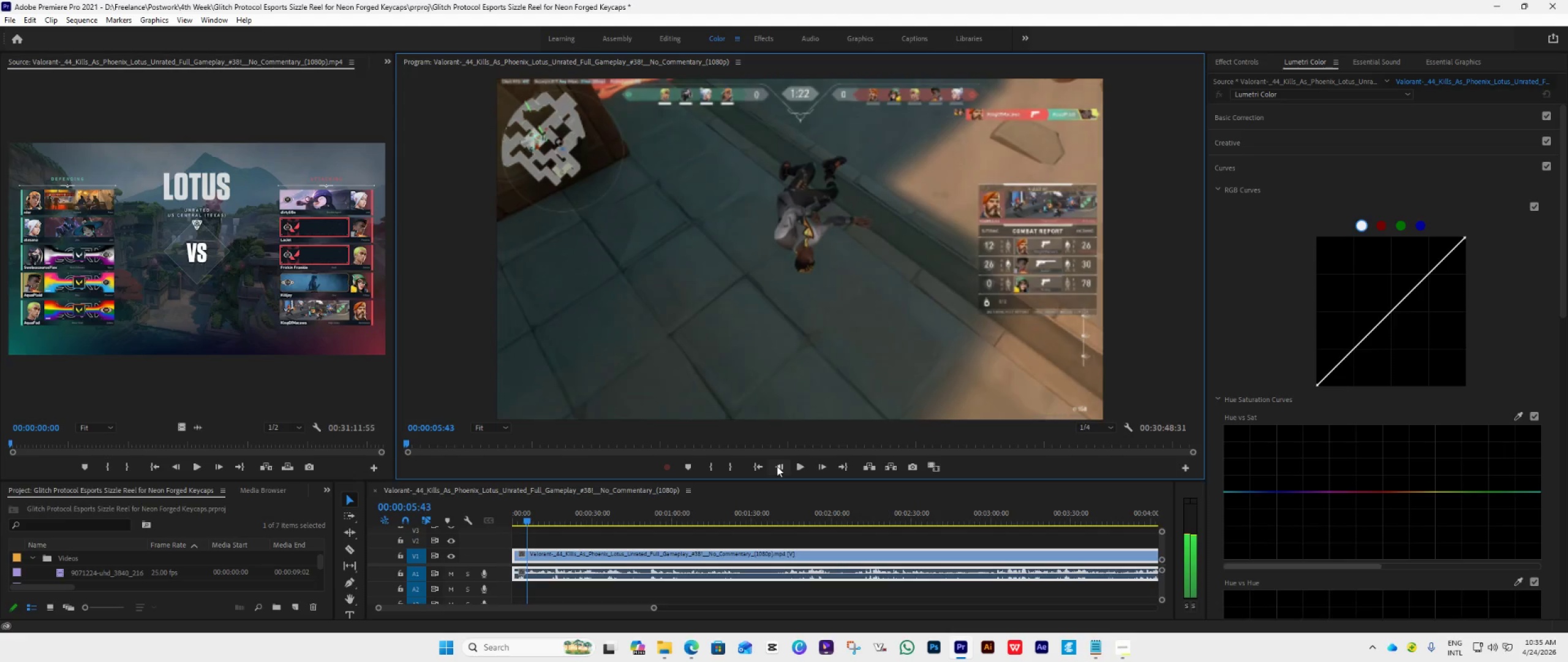 
triple_click([777, 466])
 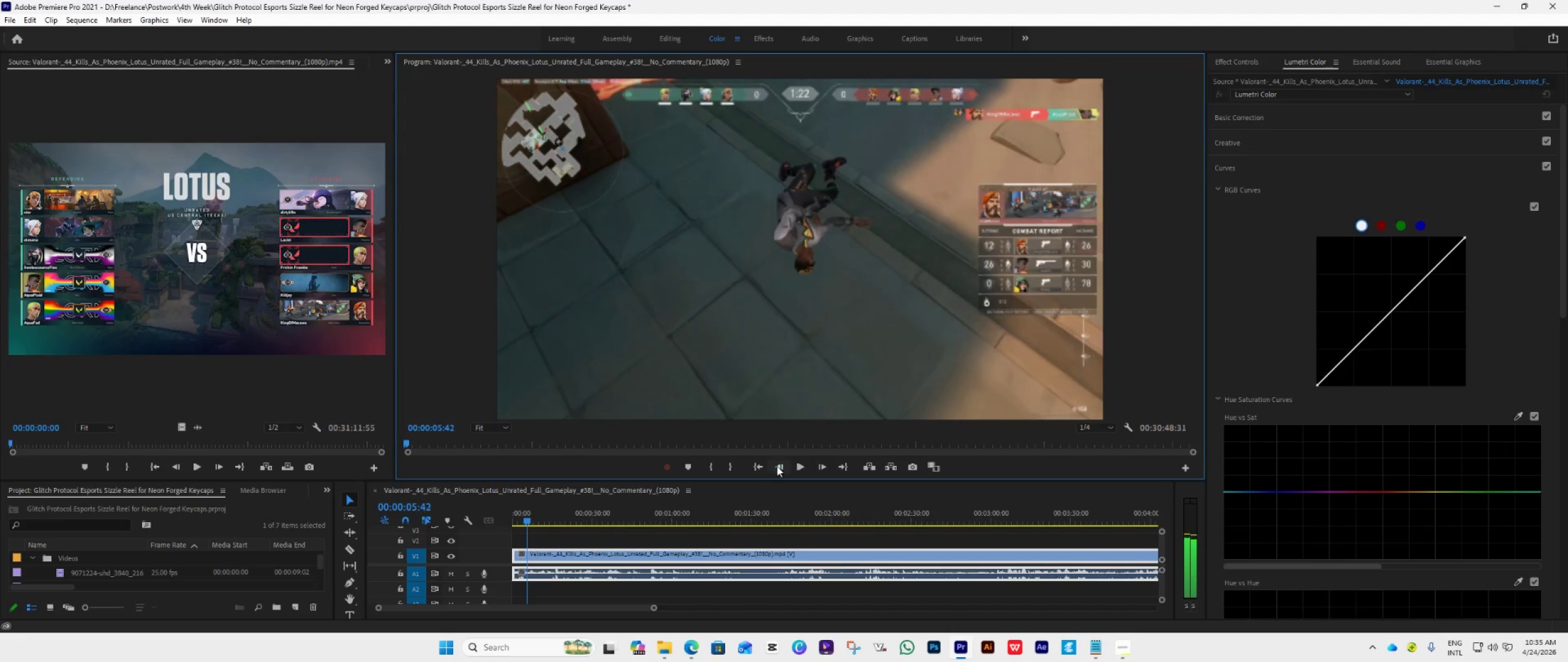 
triple_click([777, 466])
 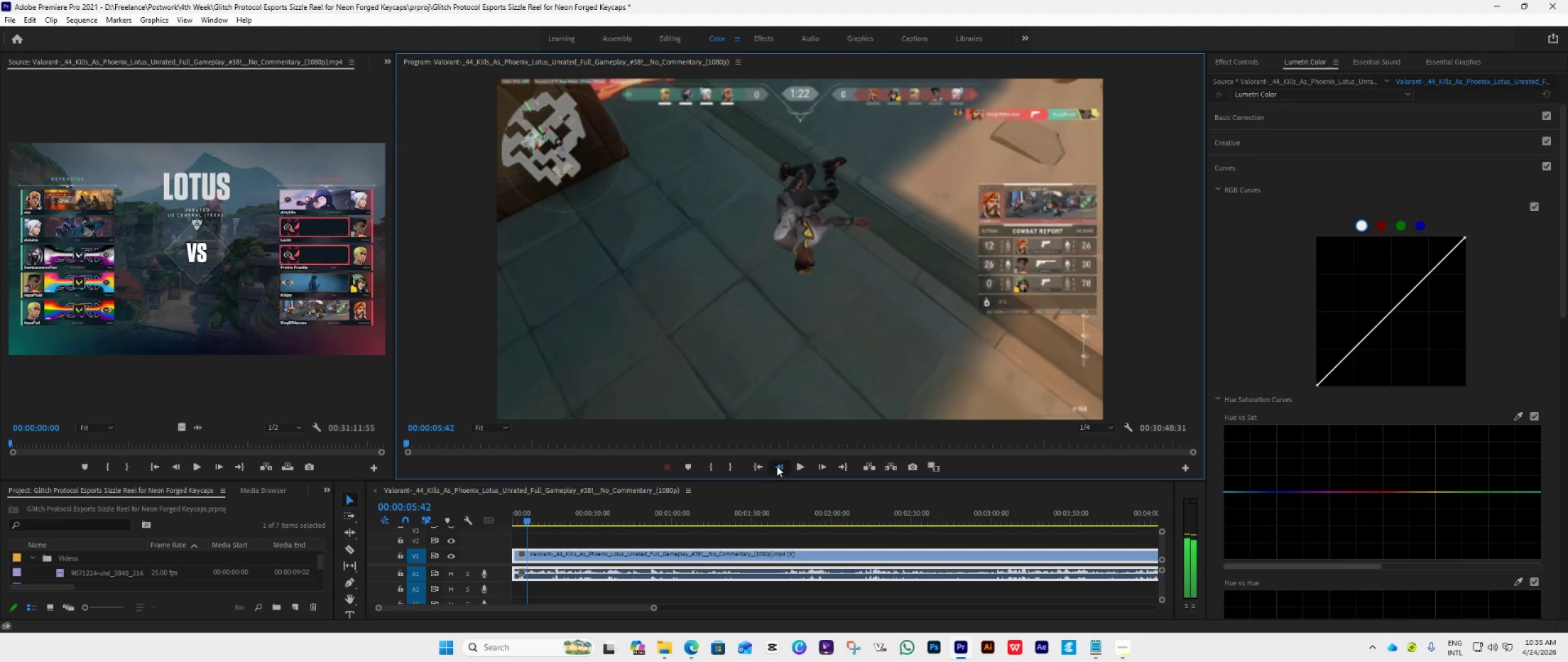 
triple_click([777, 466])
 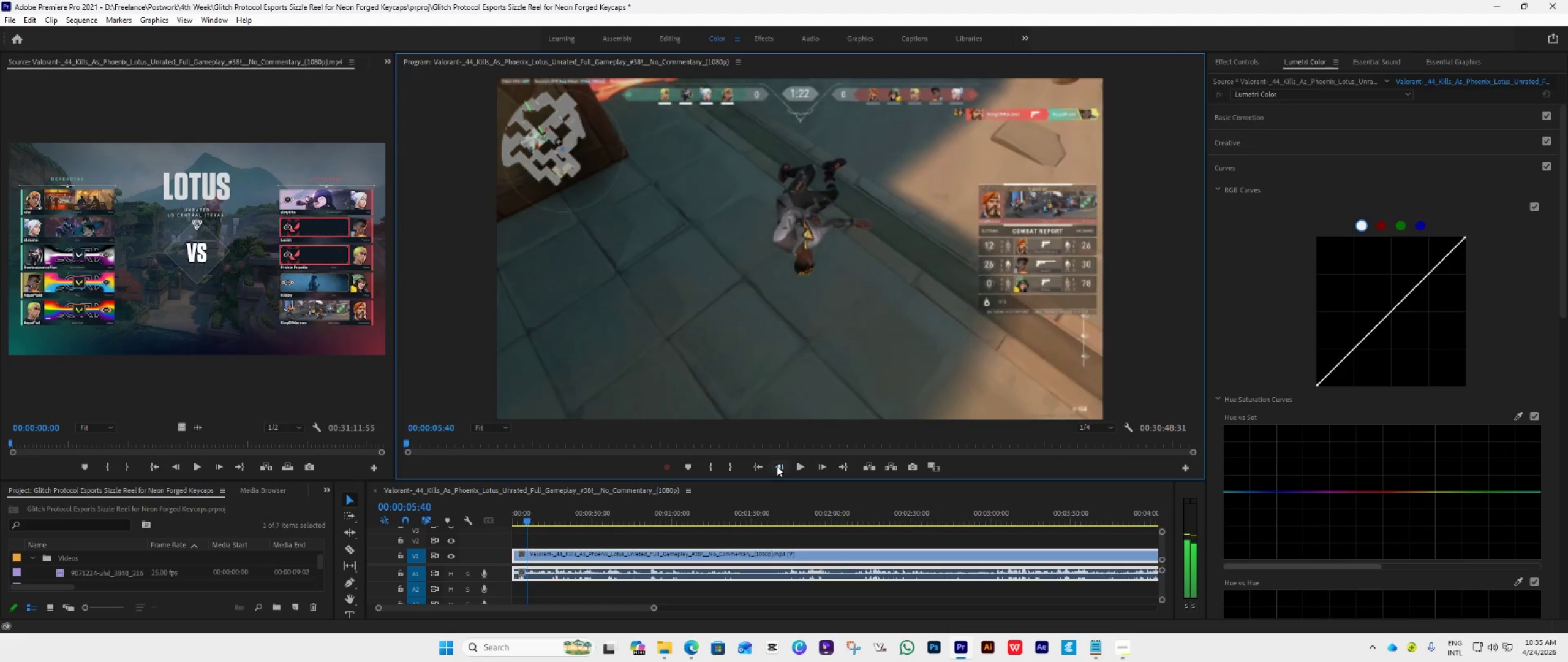 
triple_click([777, 466])
 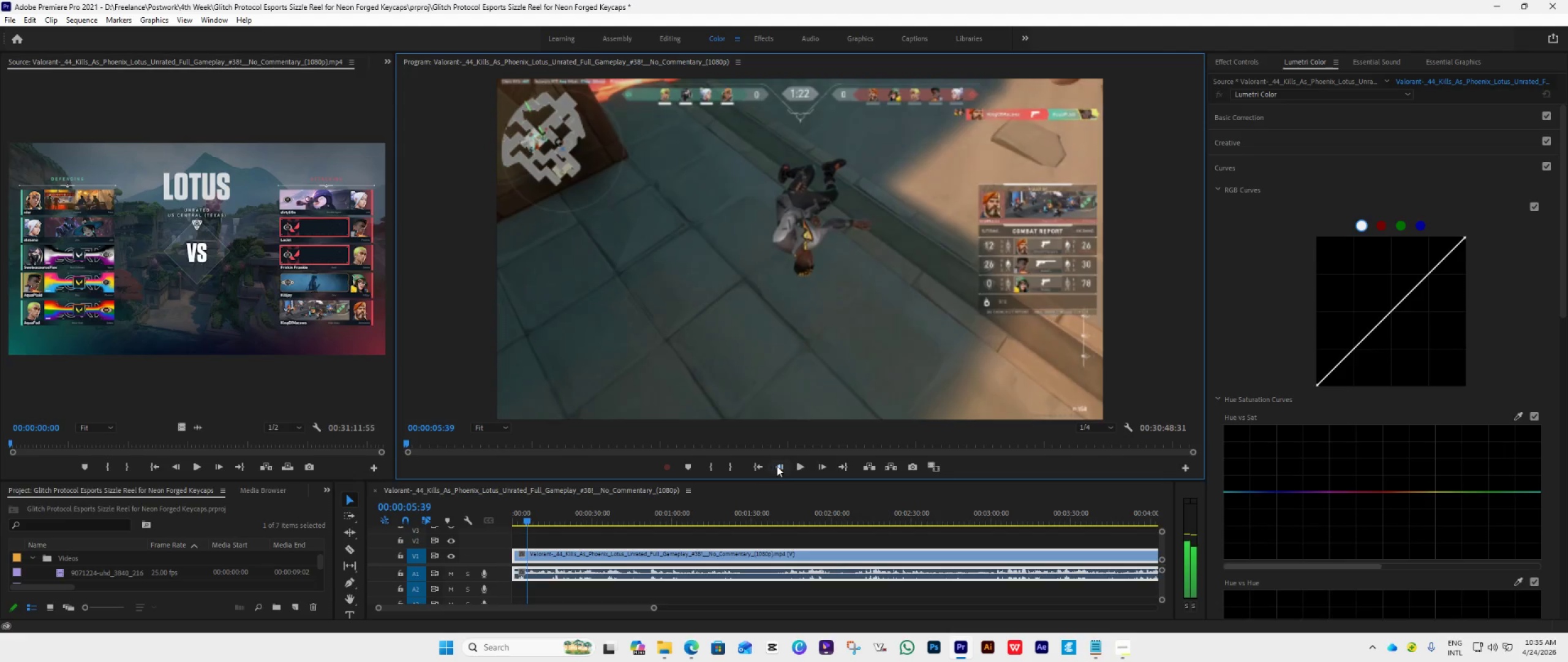 
triple_click([777, 466])
 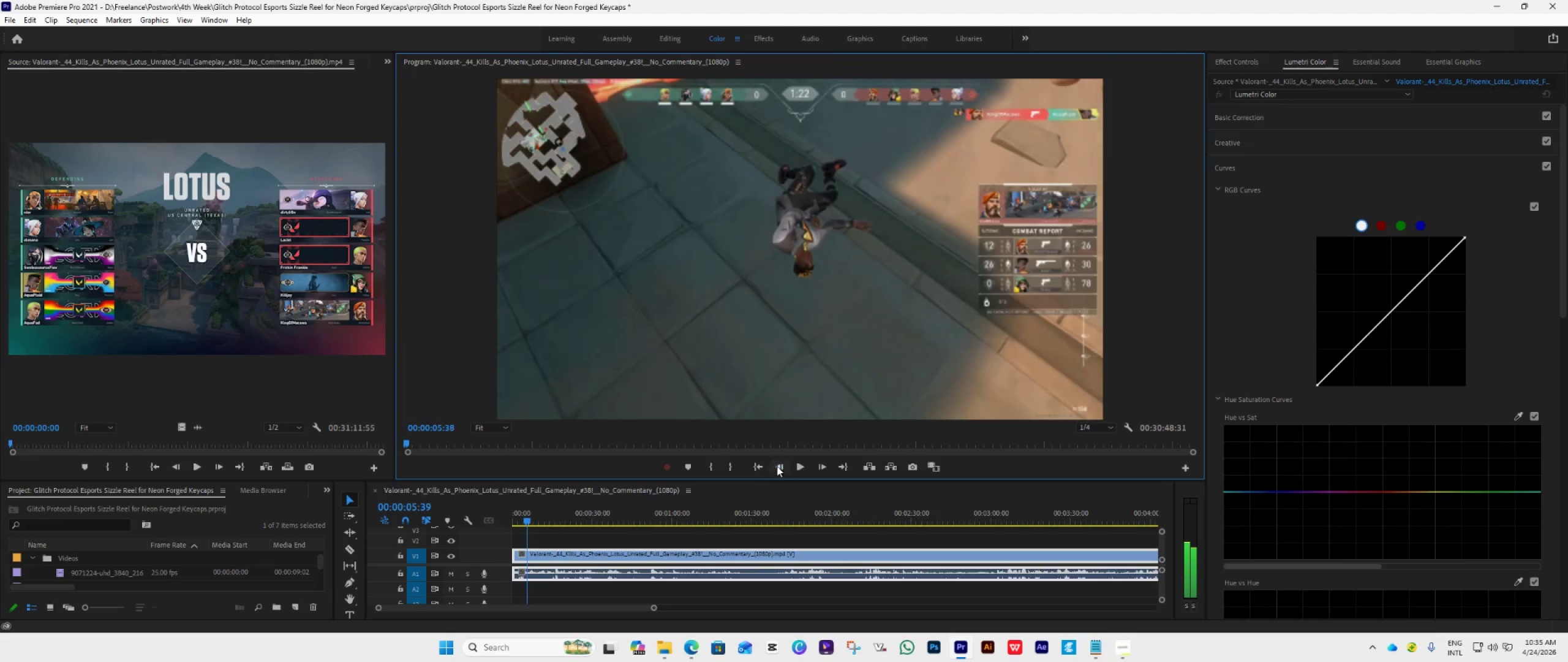 
triple_click([777, 466])
 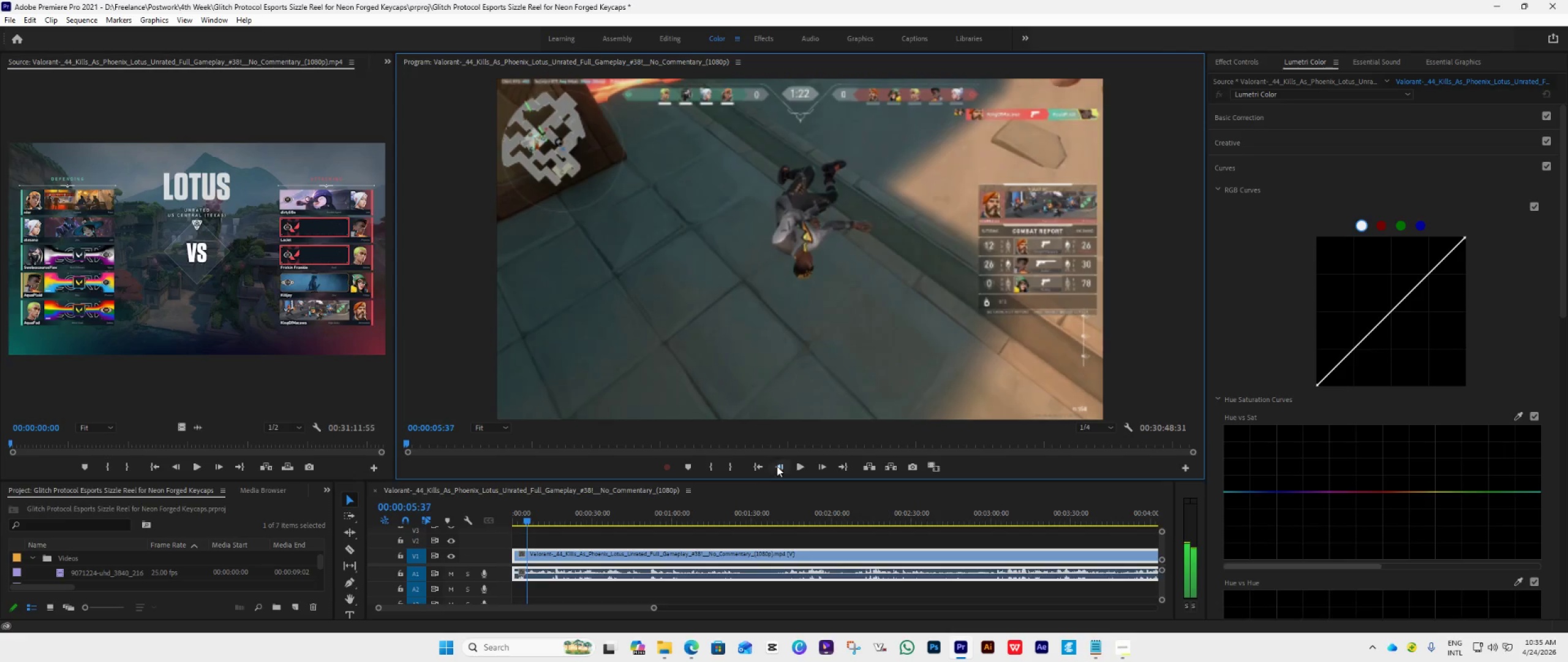 
triple_click([777, 466])
 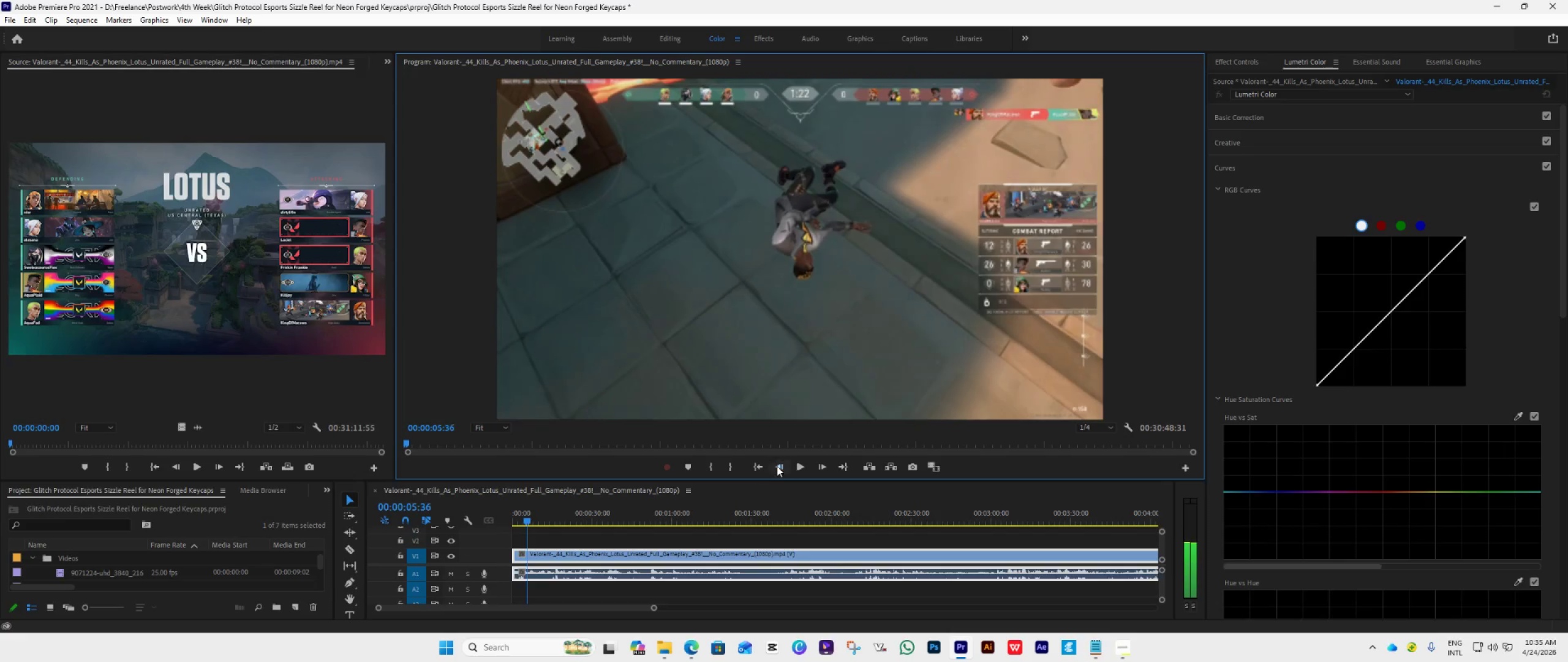 
triple_click([777, 466])
 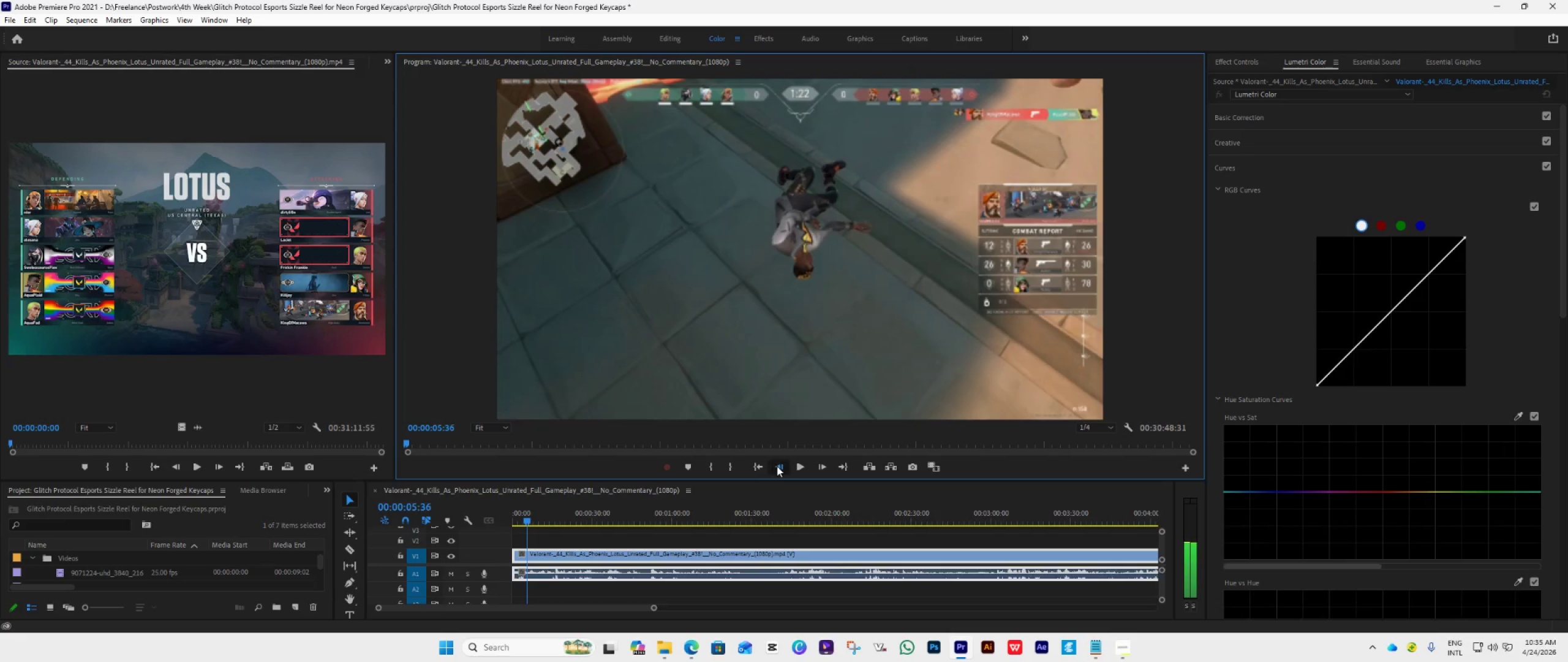 
triple_click([777, 466])
 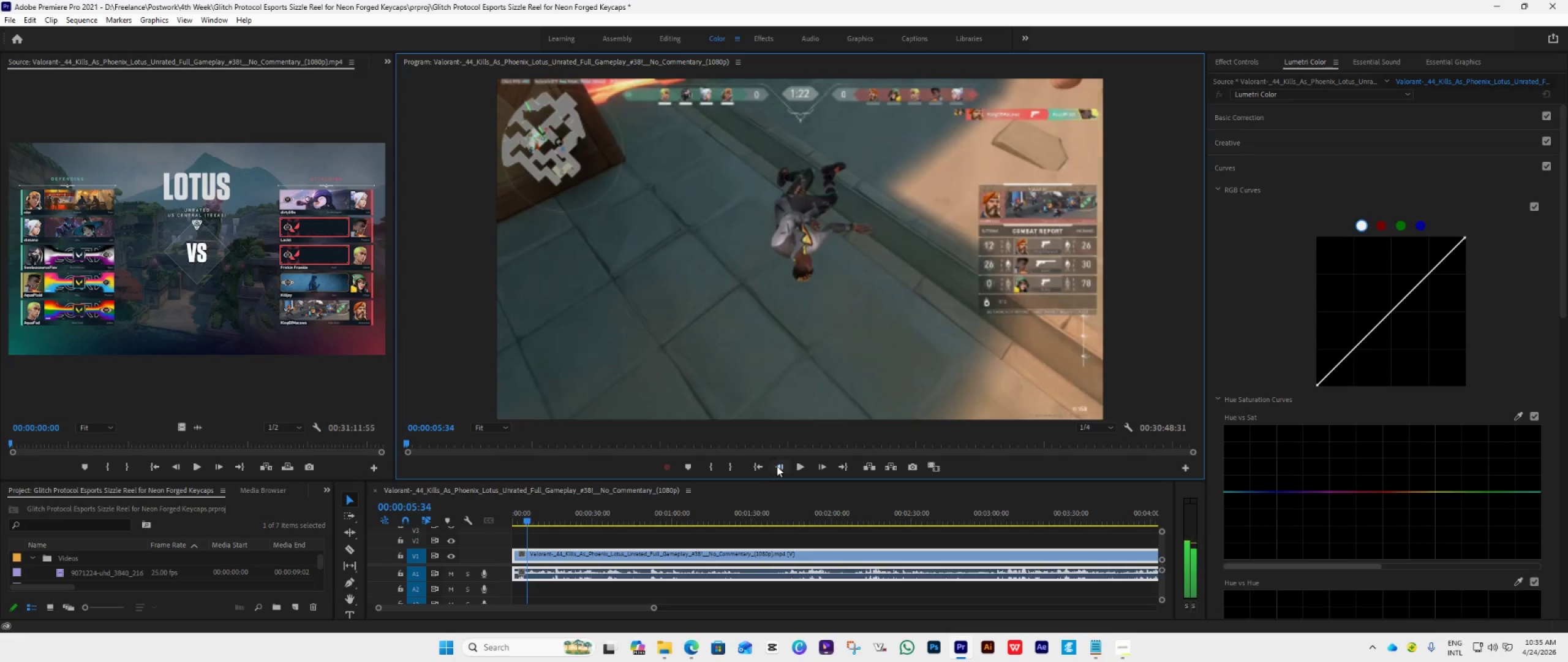 
triple_click([777, 466])
 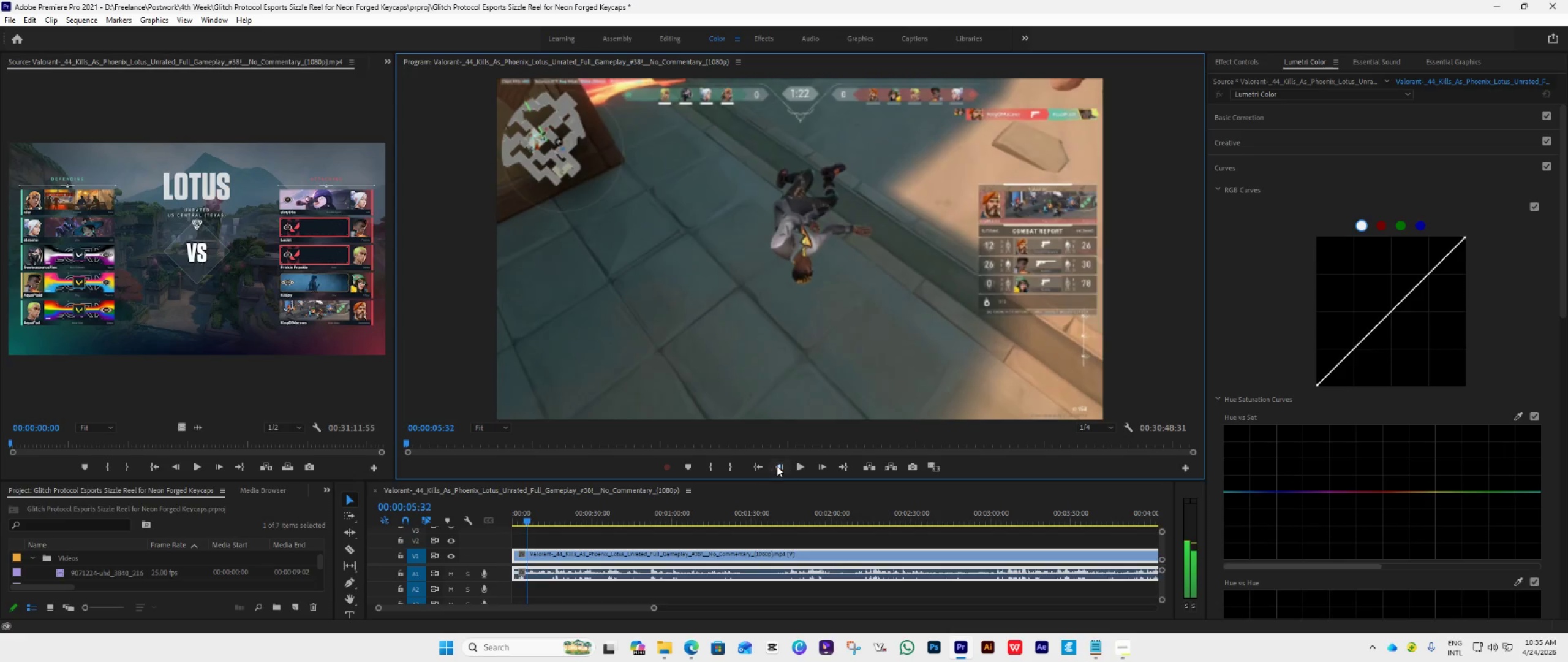 
triple_click([777, 466])
 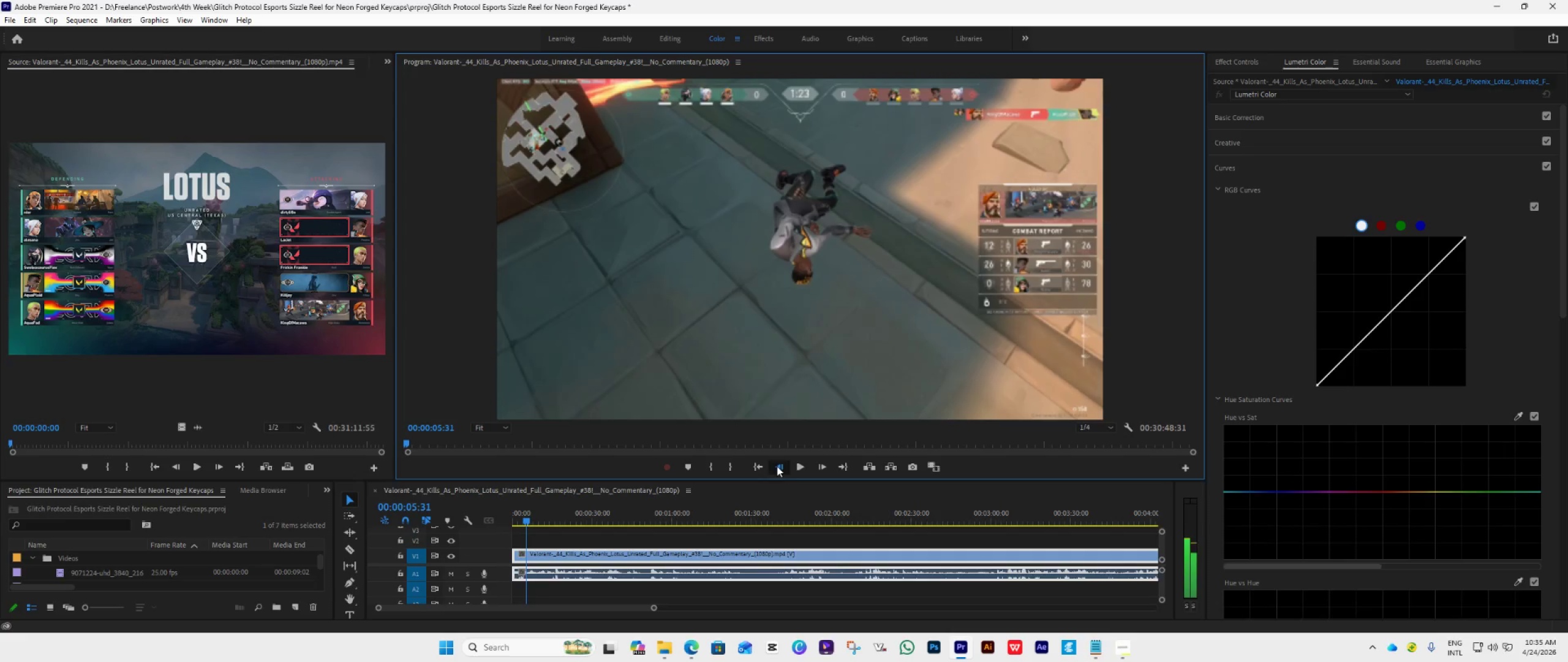 
triple_click([777, 466])
 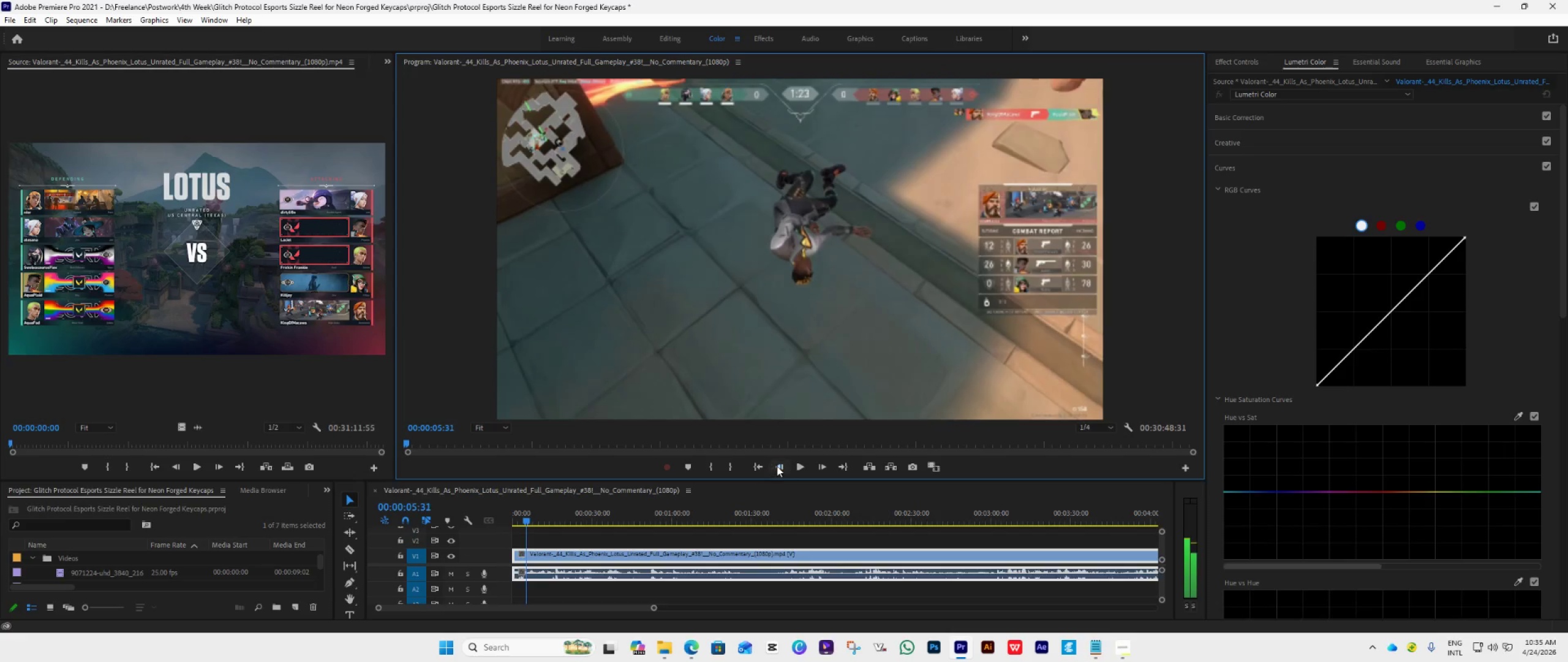 
triple_click([777, 466])
 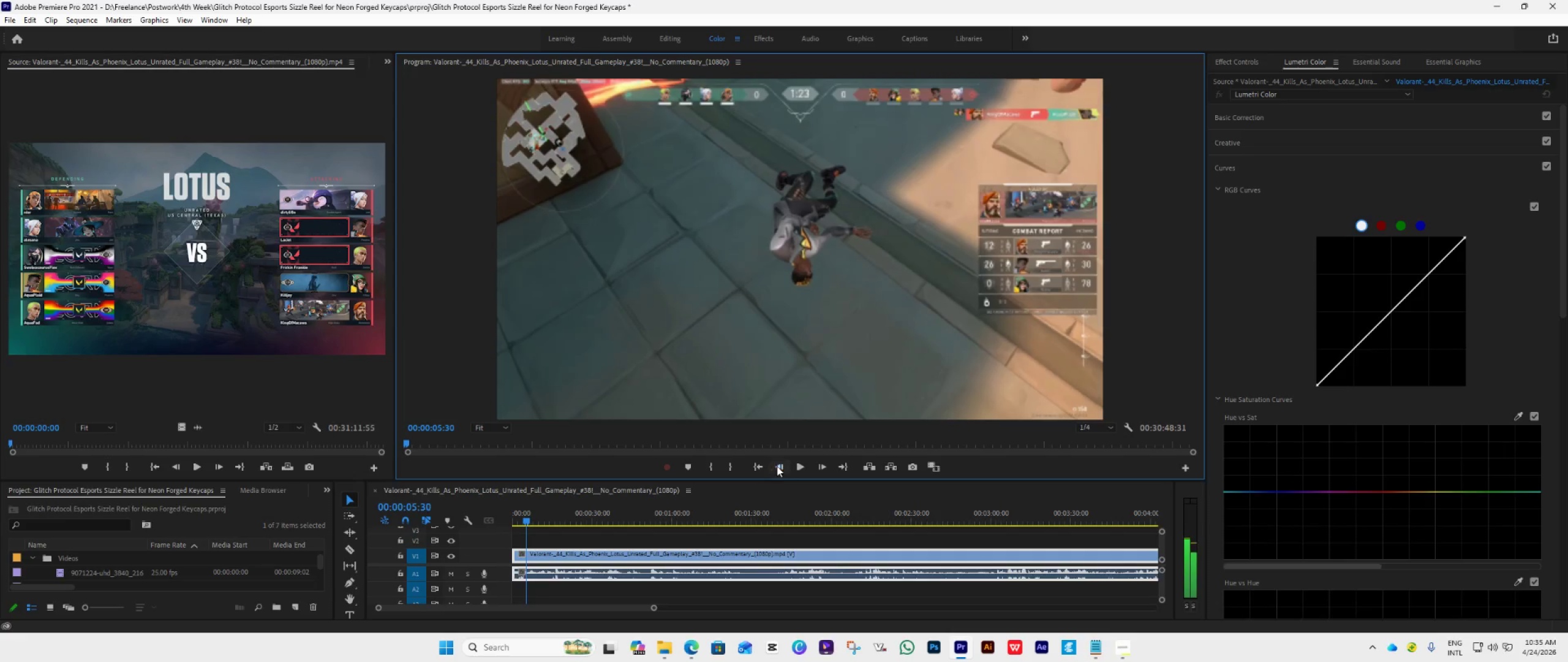 
triple_click([777, 466])
 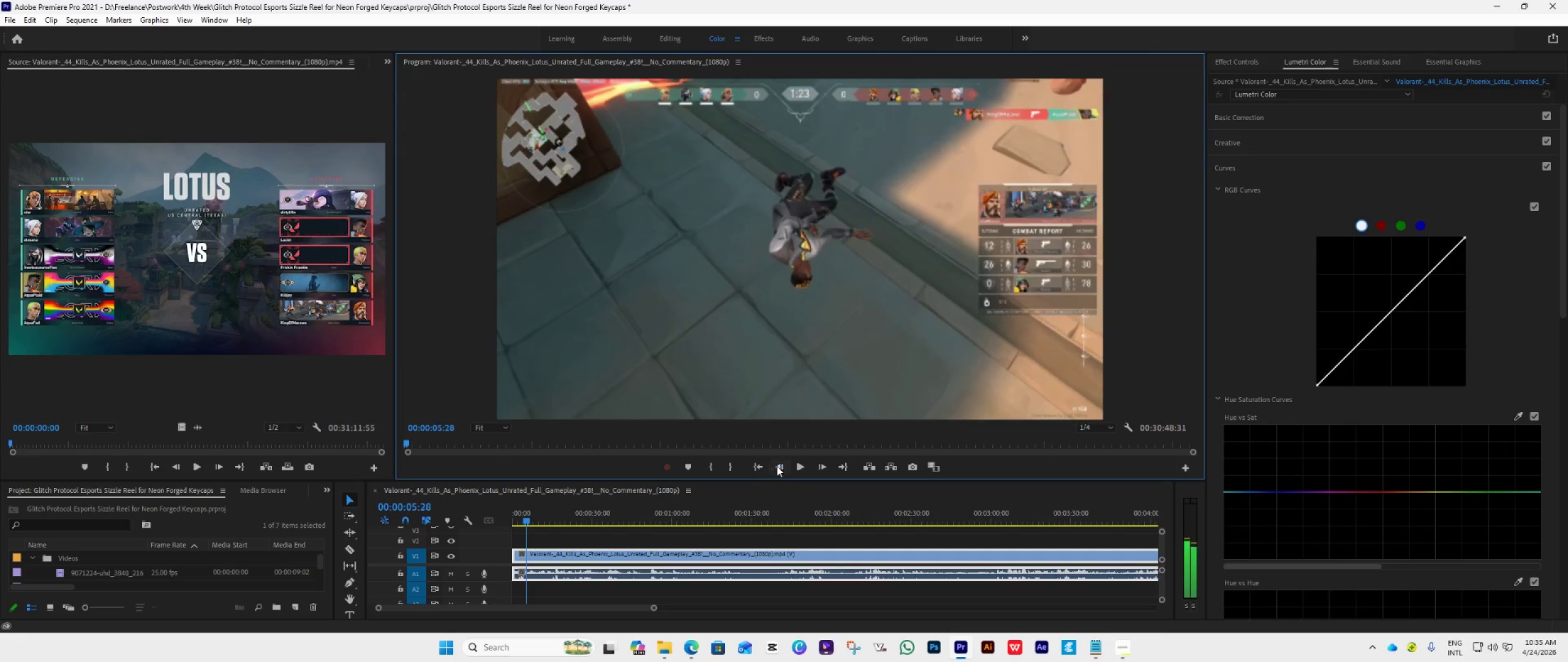 
triple_click([777, 466])
 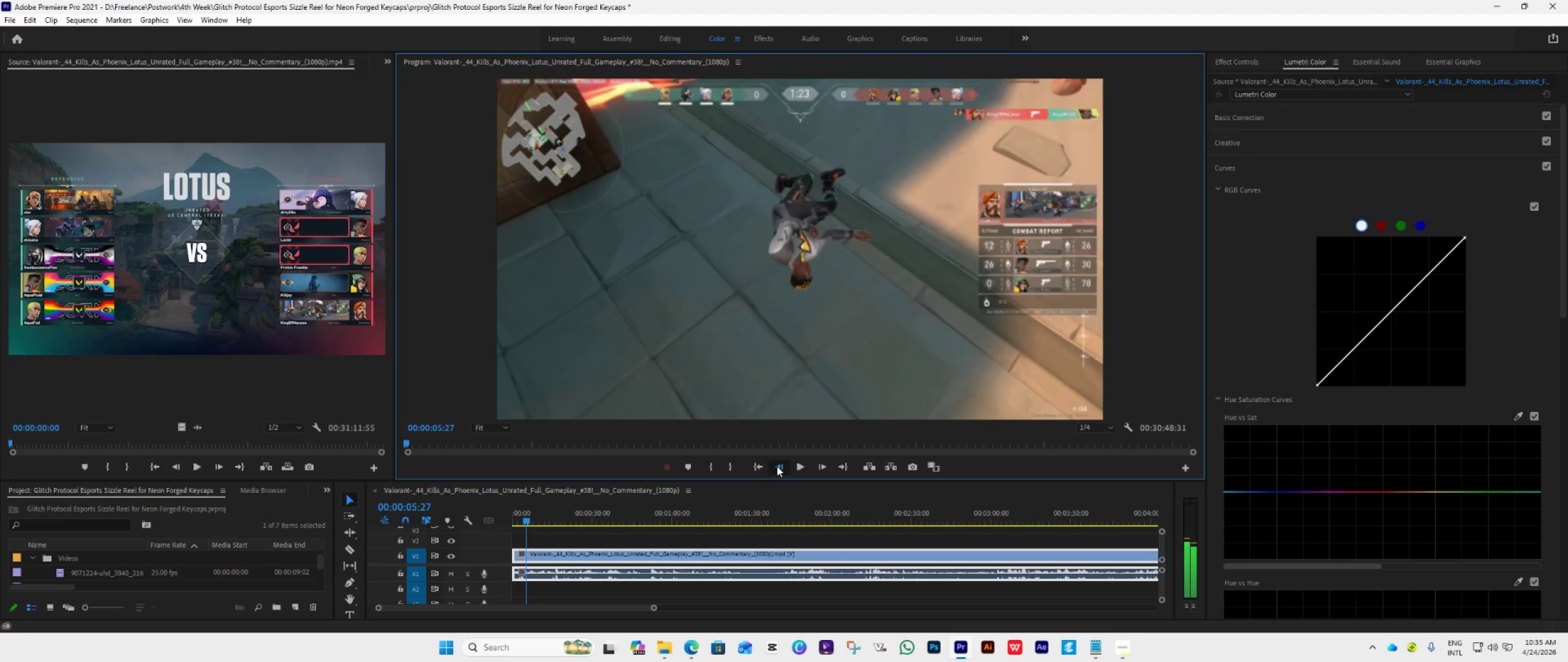 
triple_click([777, 466])
 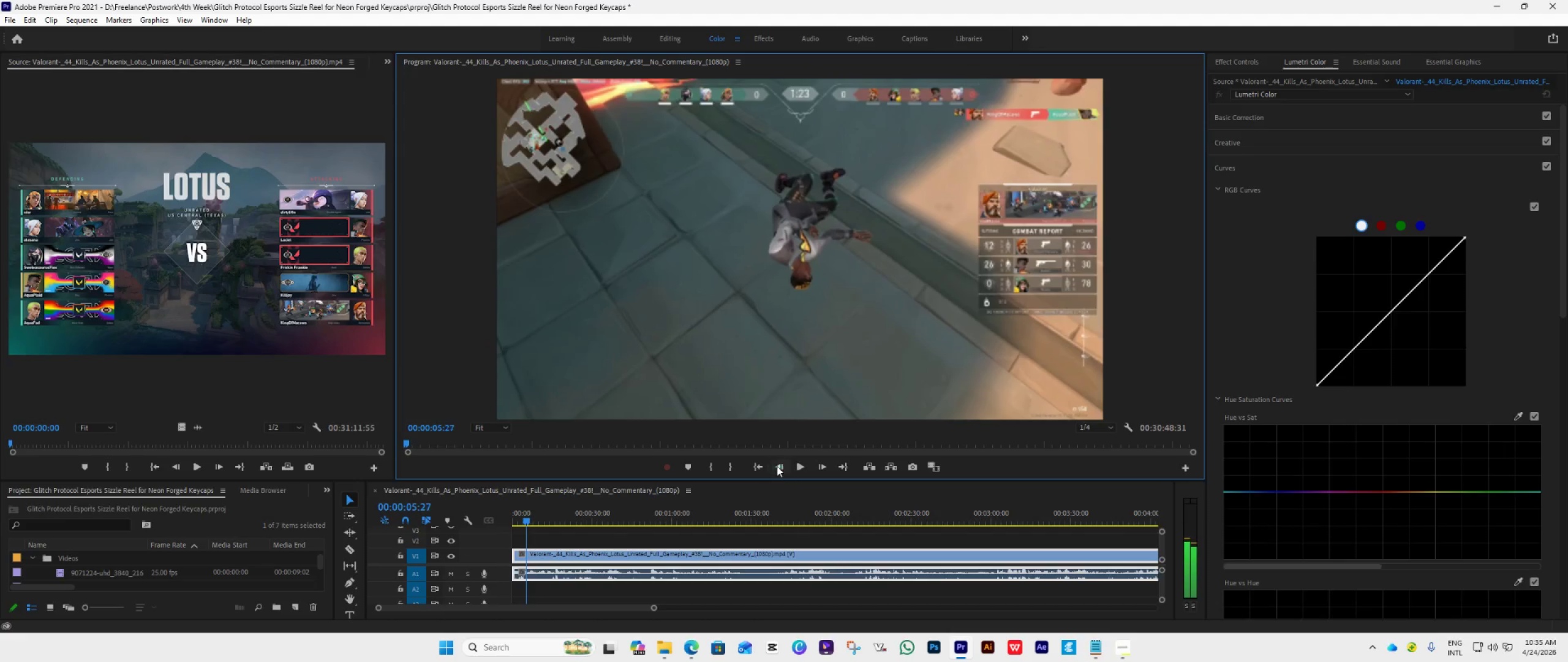 
triple_click([777, 466])
 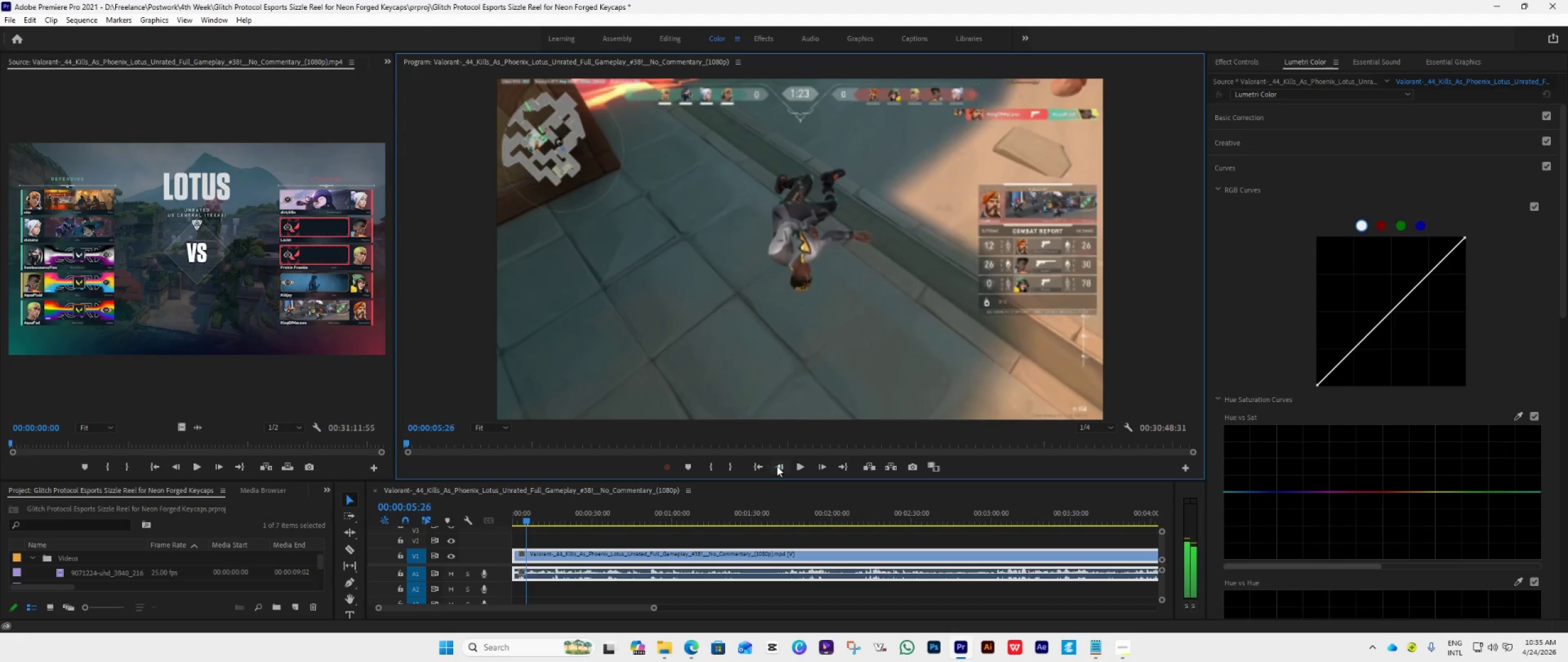 
triple_click([777, 466])
 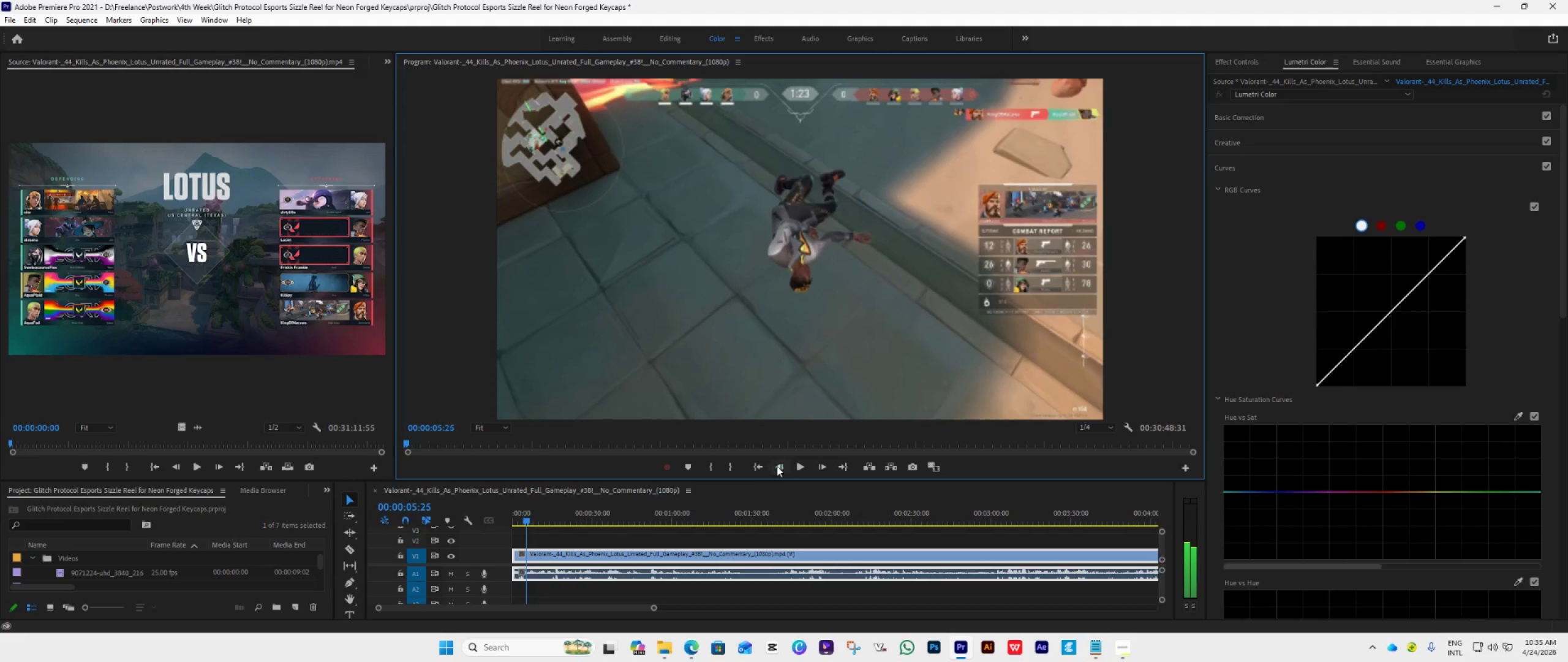 
triple_click([777, 466])
 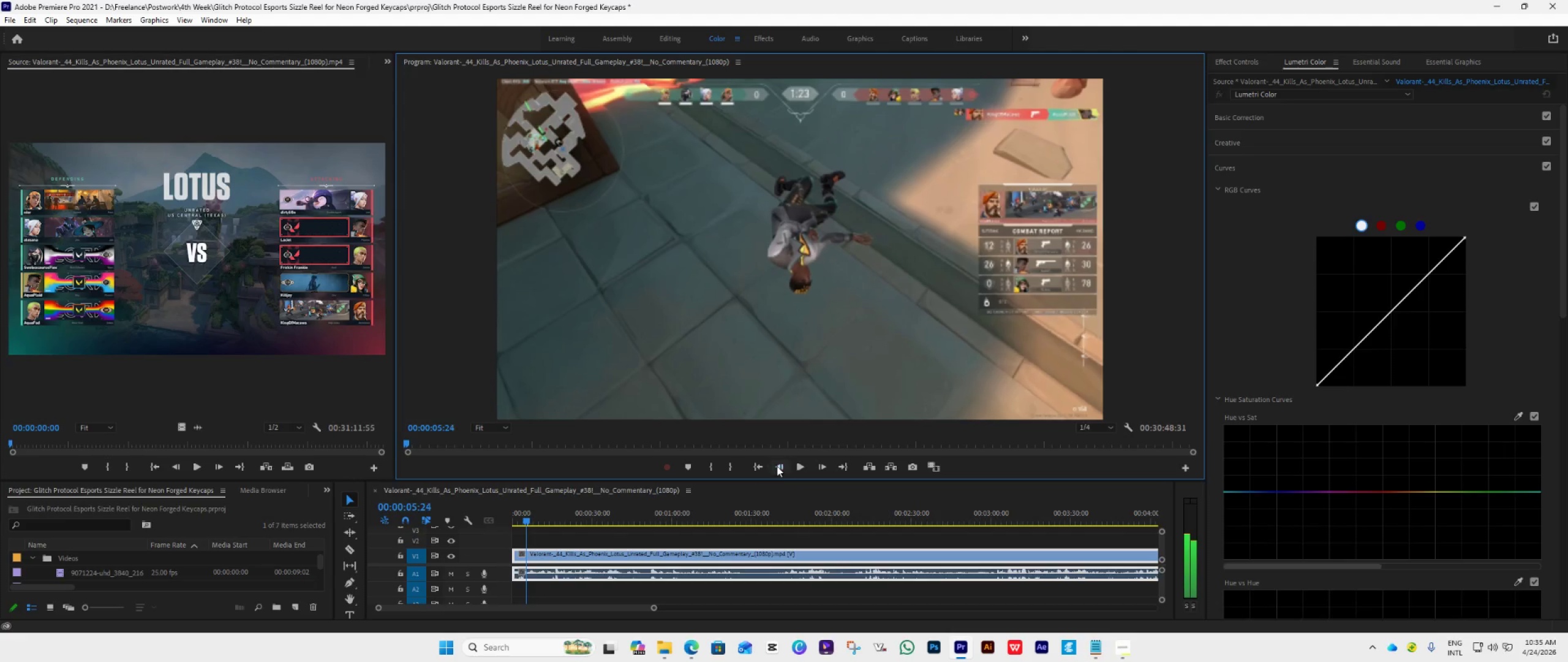 
triple_click([777, 466])
 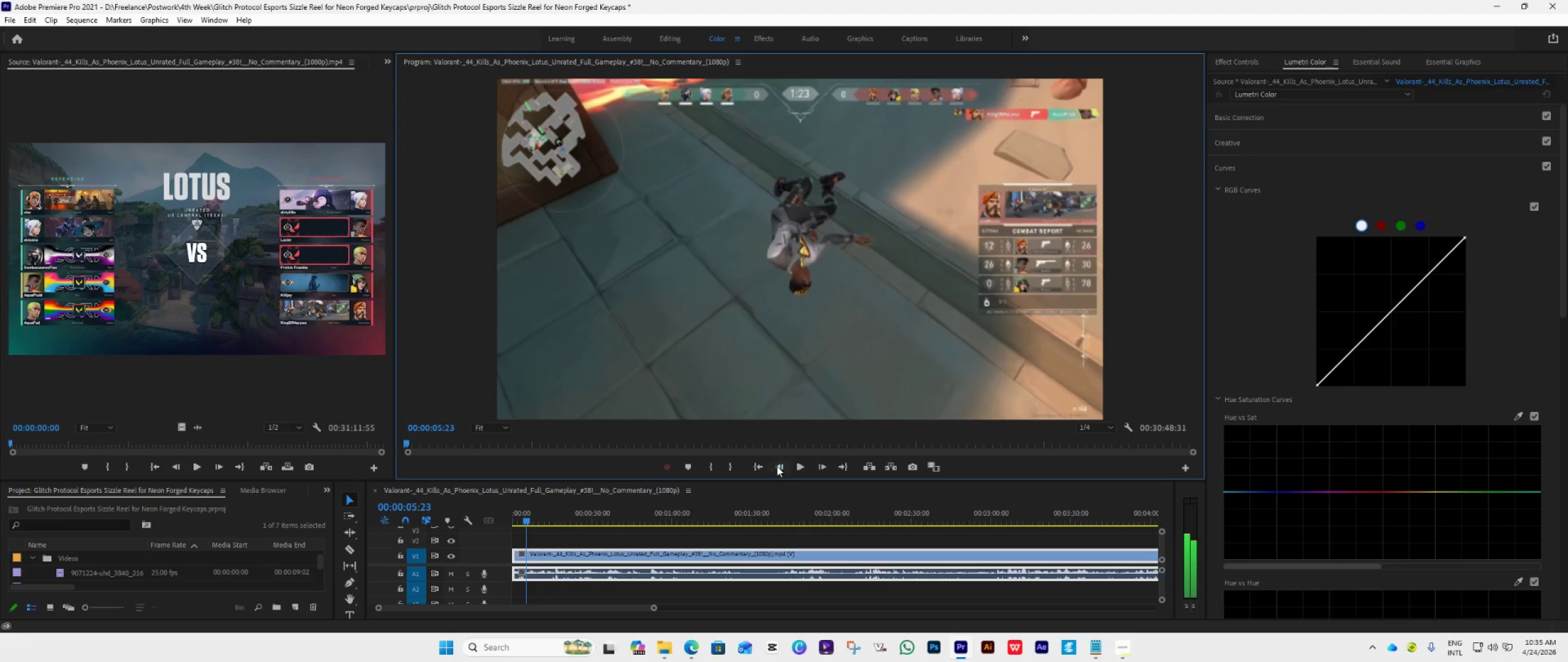 
triple_click([777, 466])
 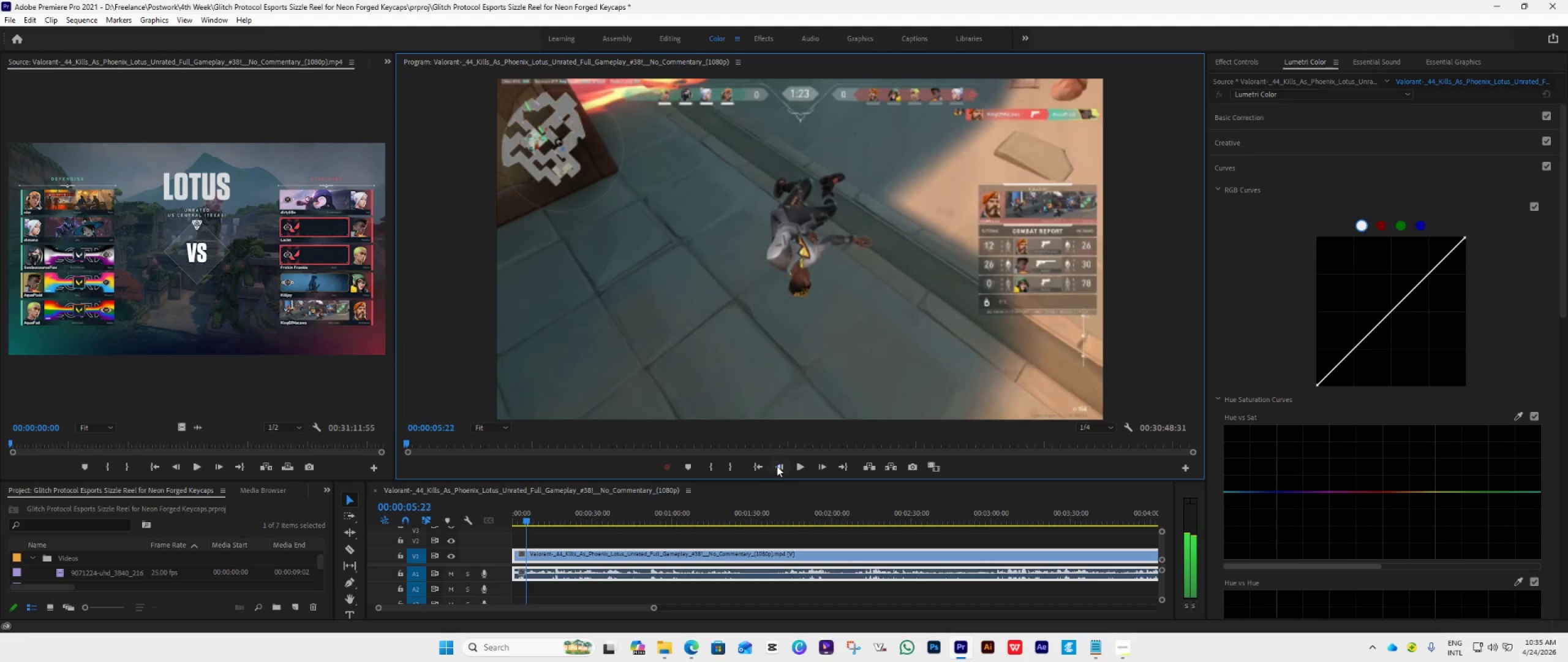 
triple_click([777, 466])
 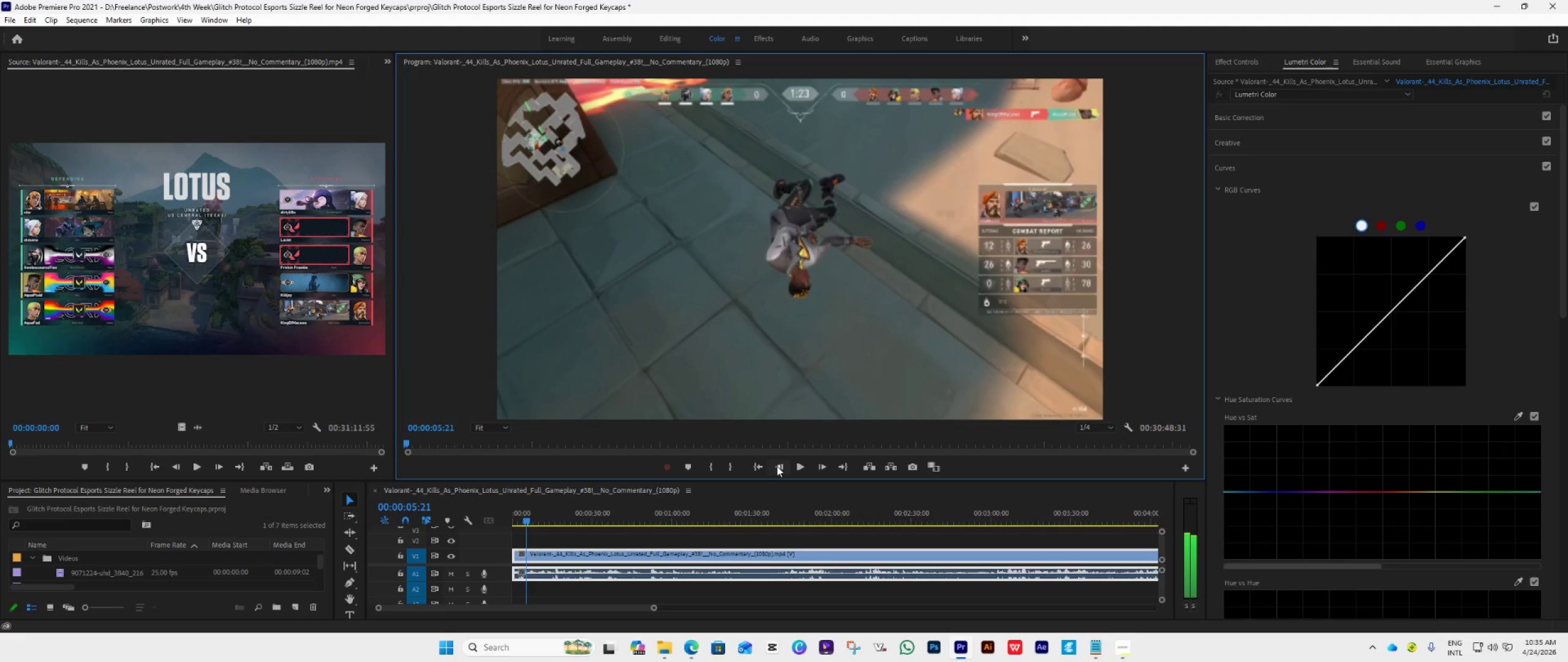 
triple_click([777, 466])
 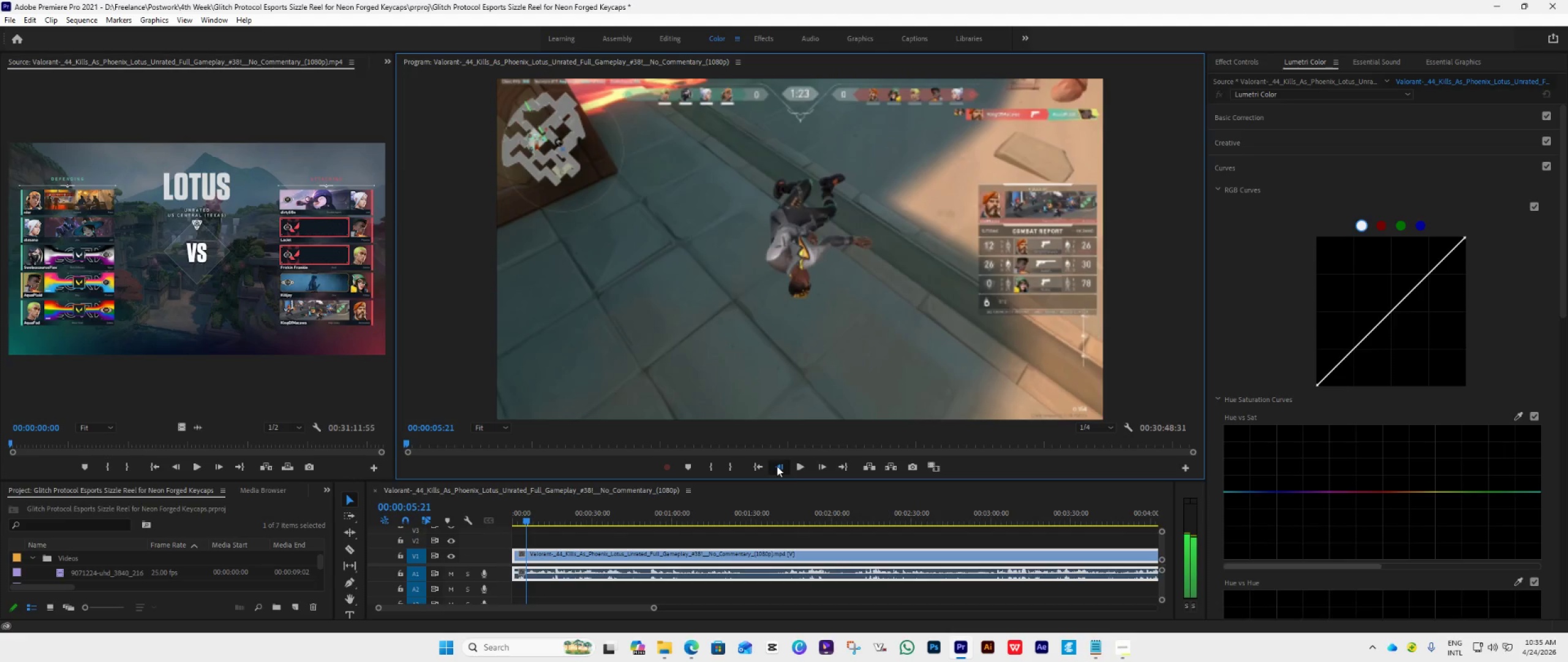 
triple_click([777, 466])
 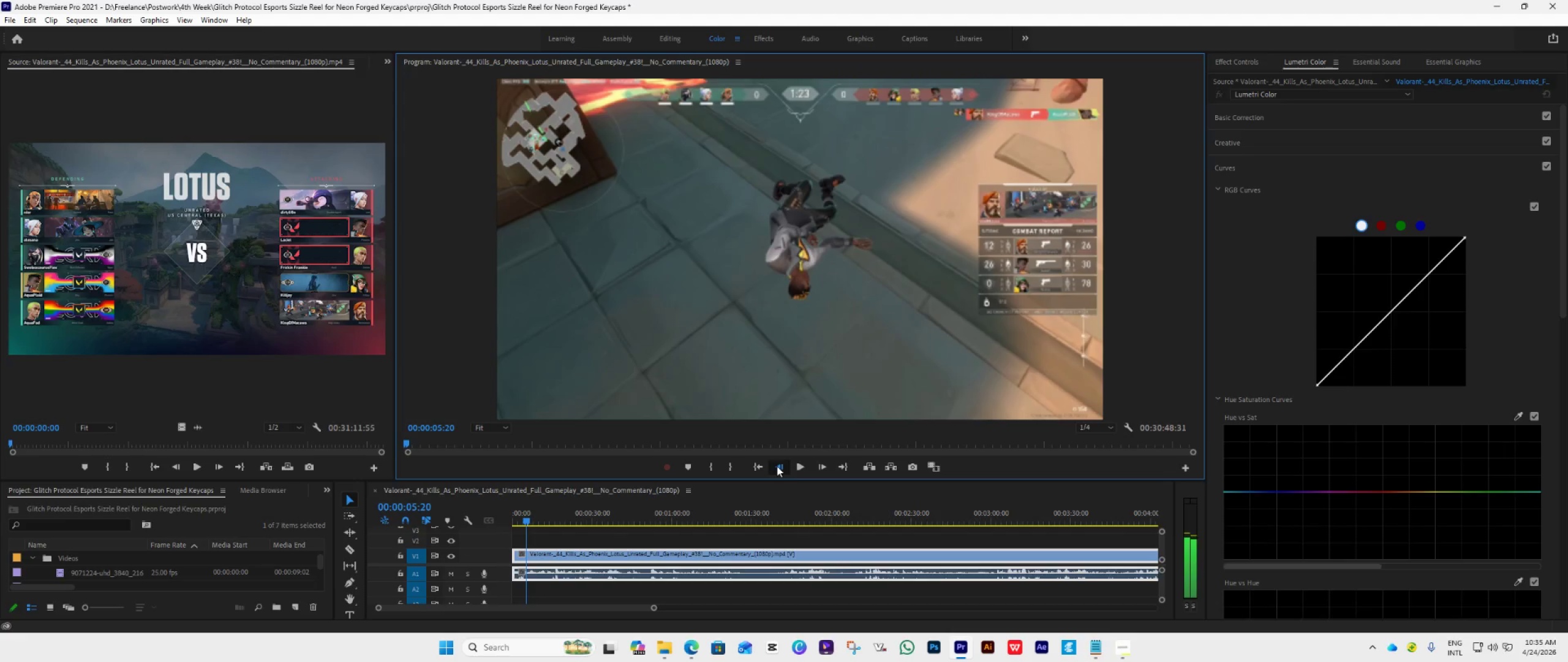 
triple_click([777, 466])
 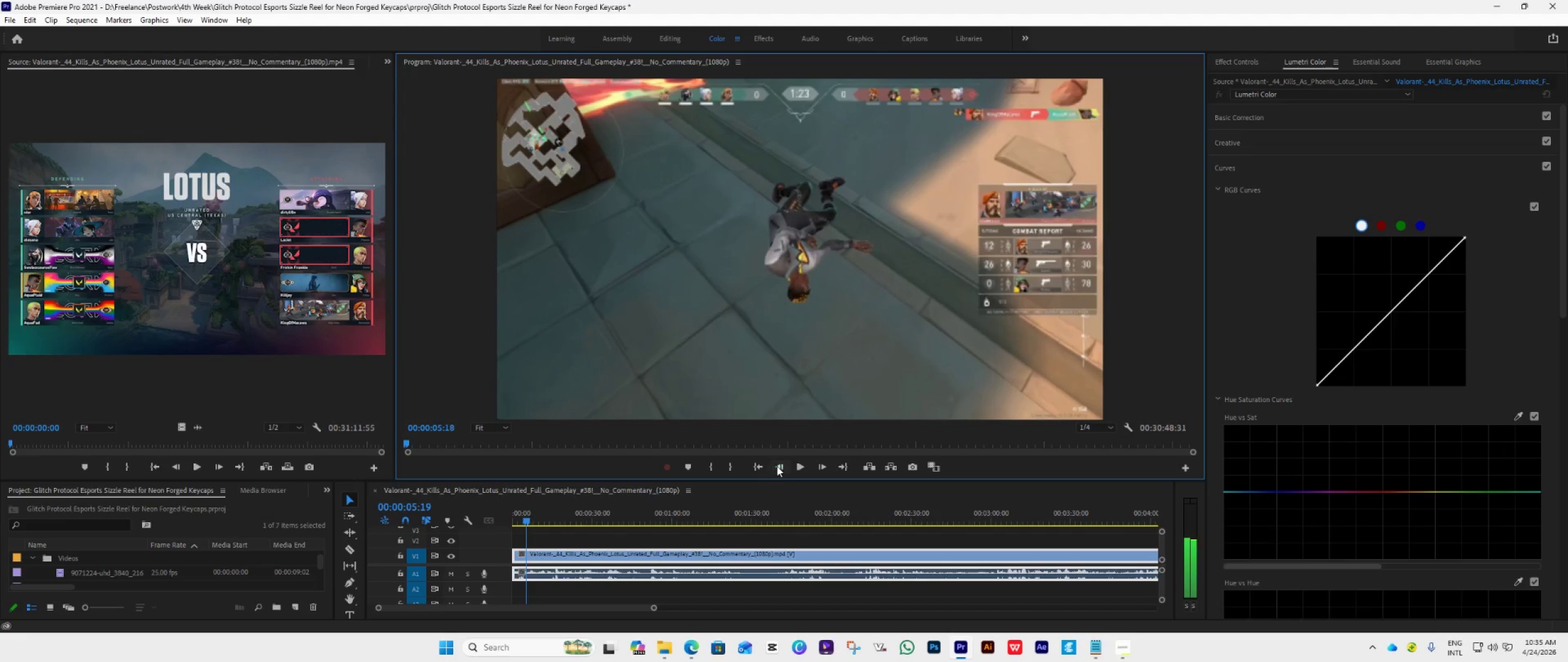 
triple_click([777, 466])
 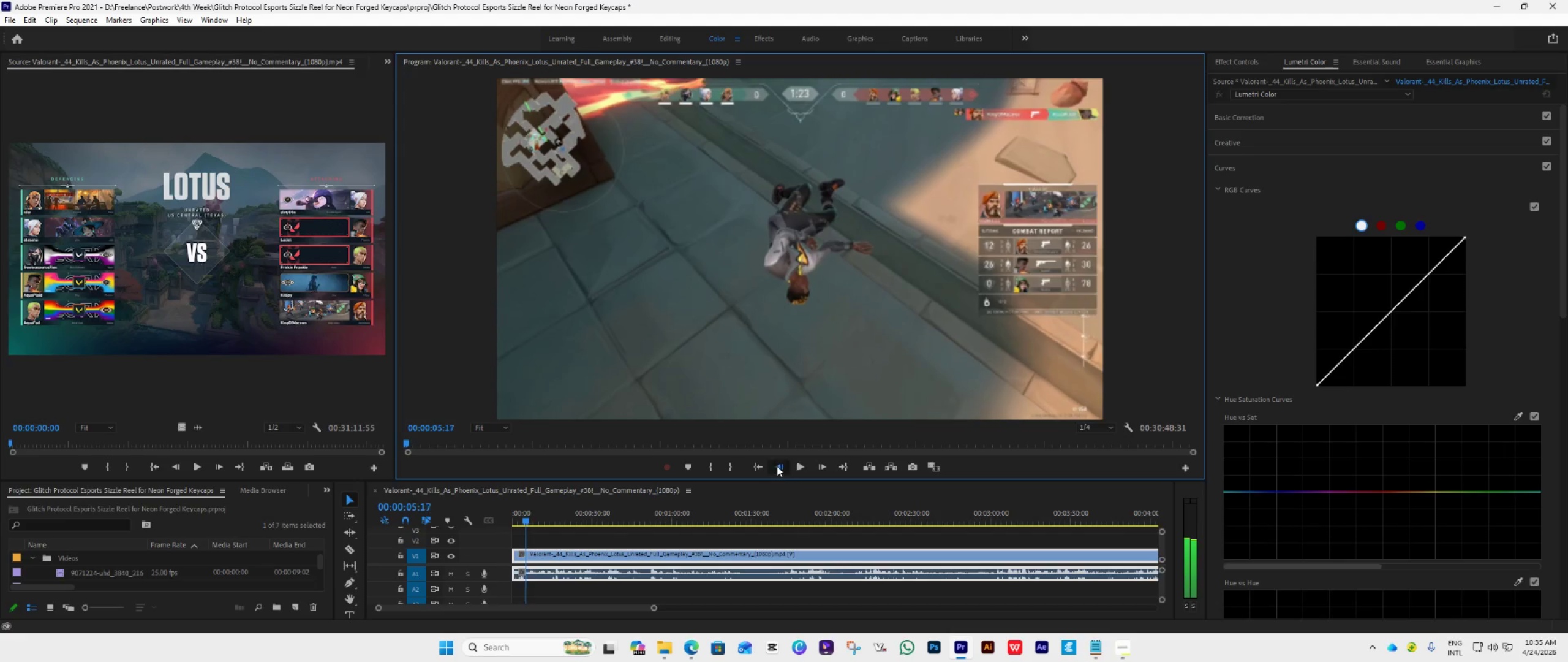 
triple_click([777, 466])
 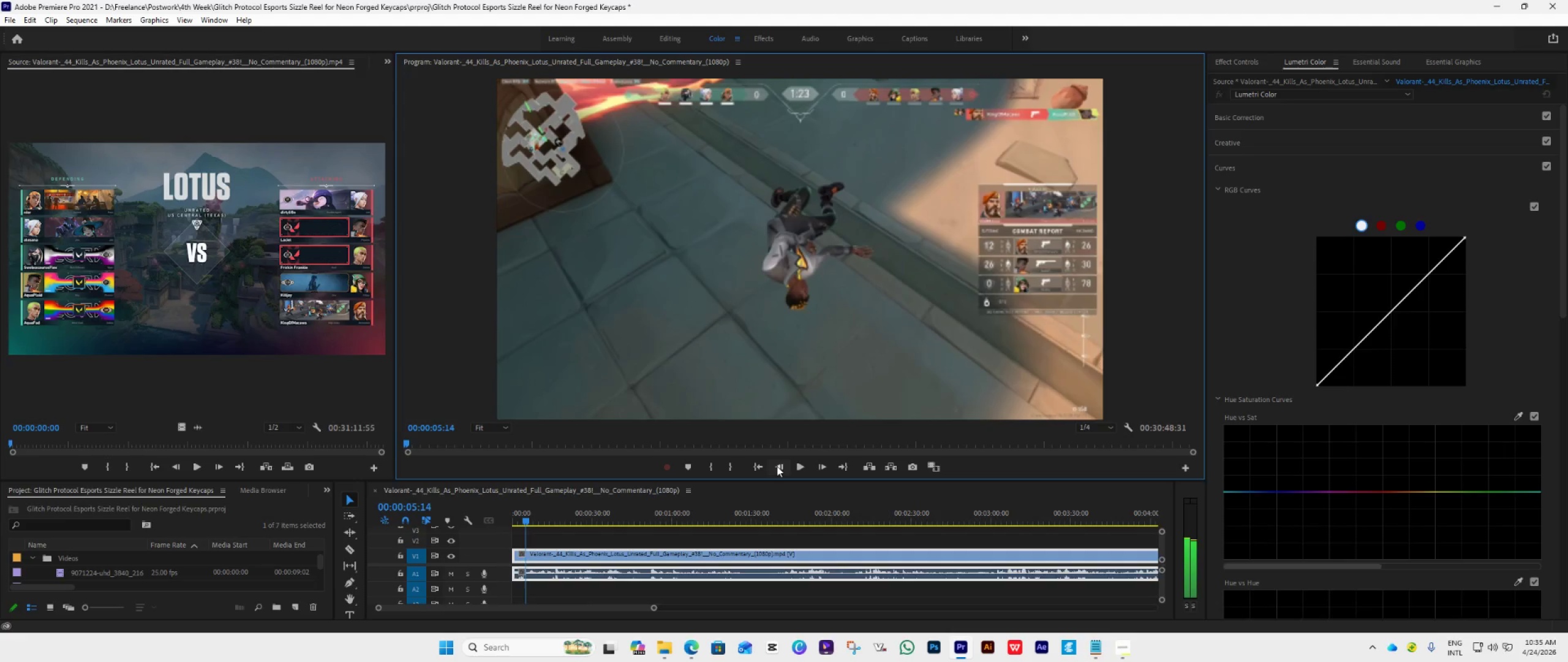 
triple_click([777, 466])
 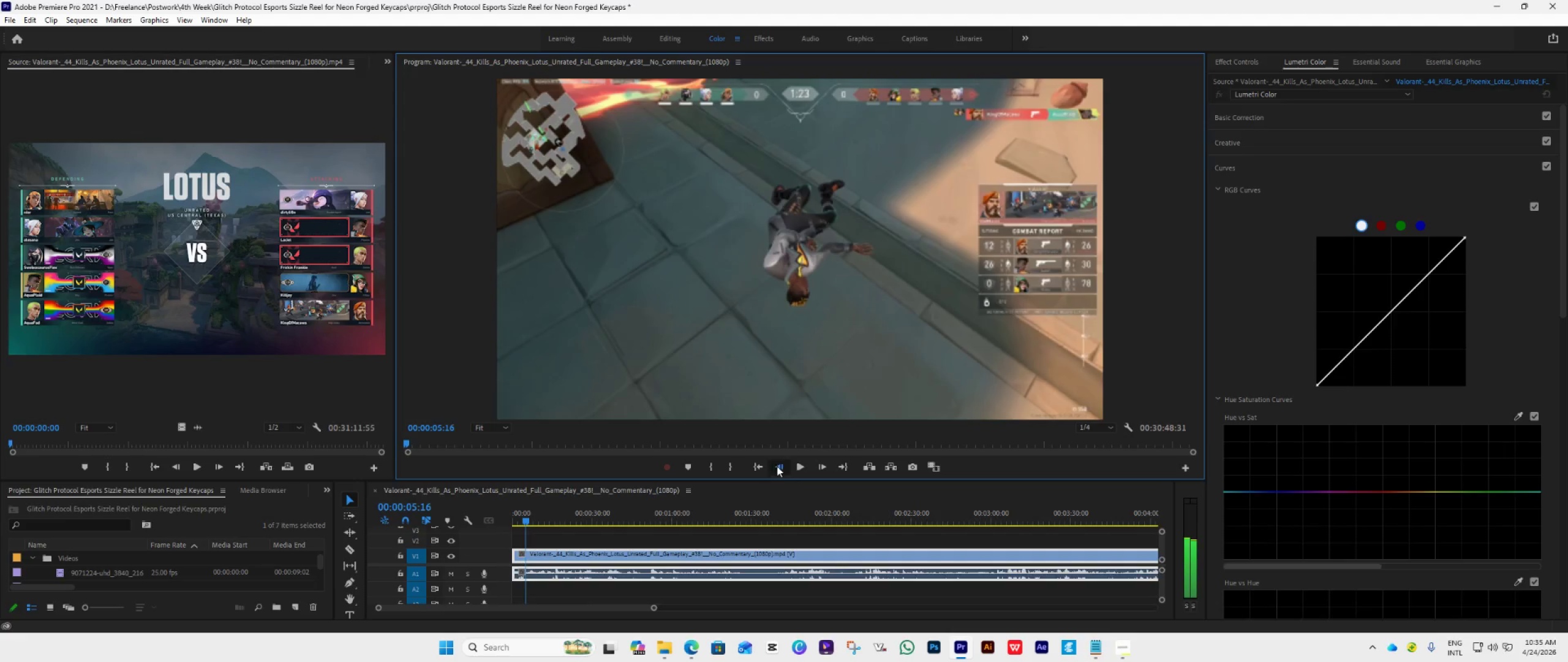 
triple_click([777, 466])
 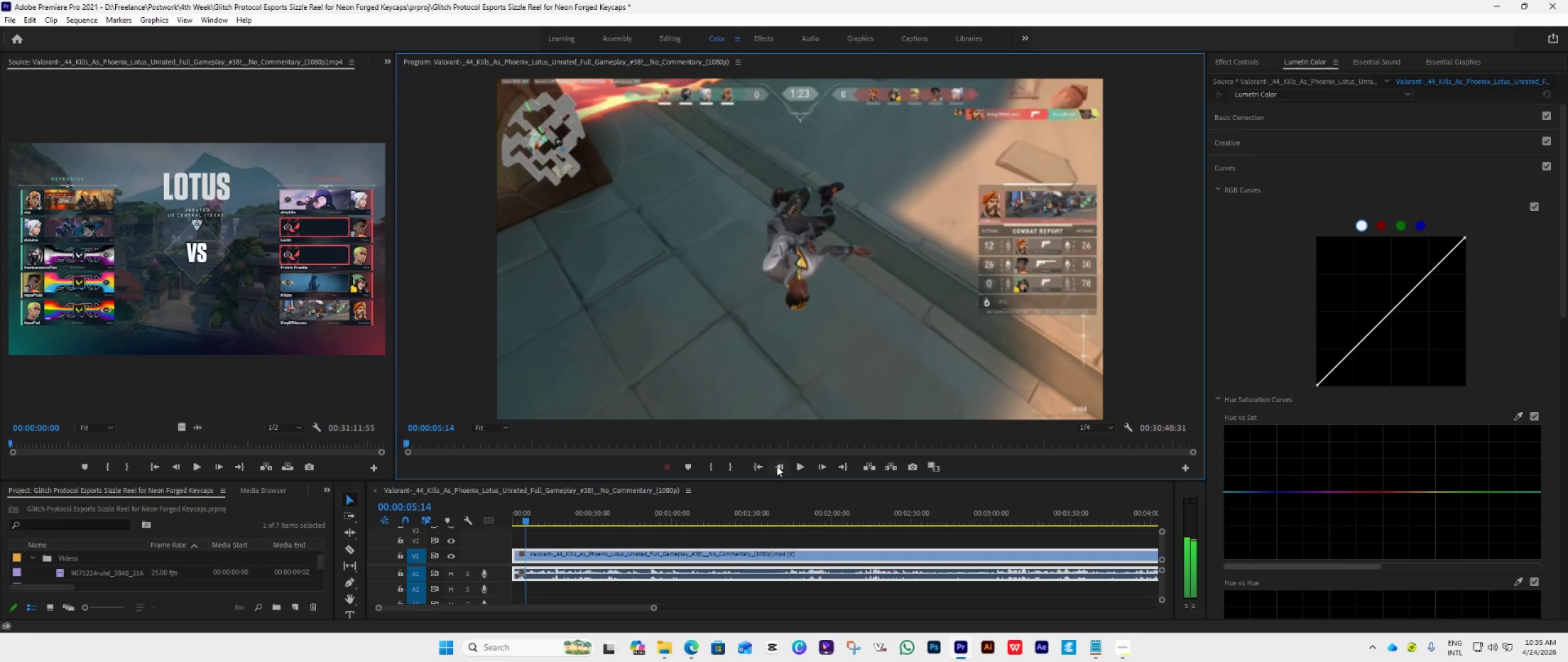 
triple_click([777, 466])
 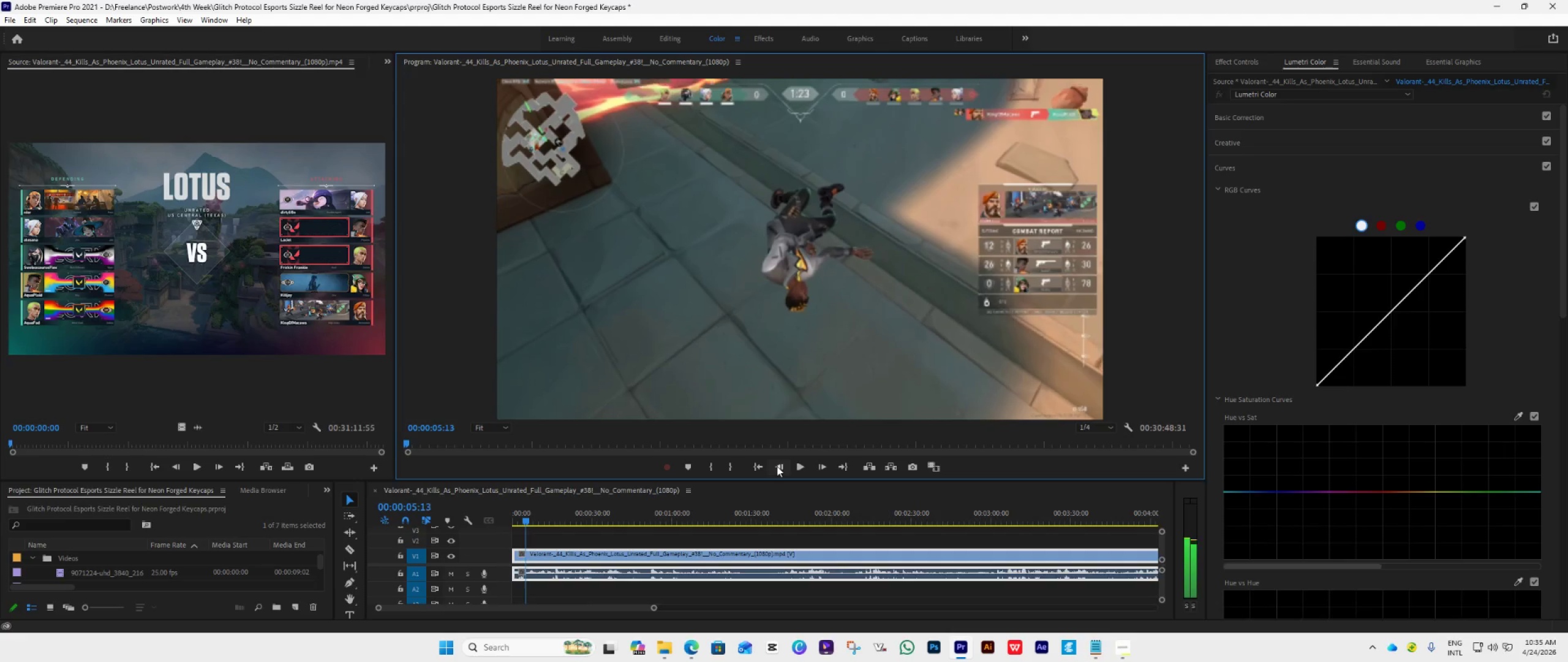 
triple_click([777, 466])
 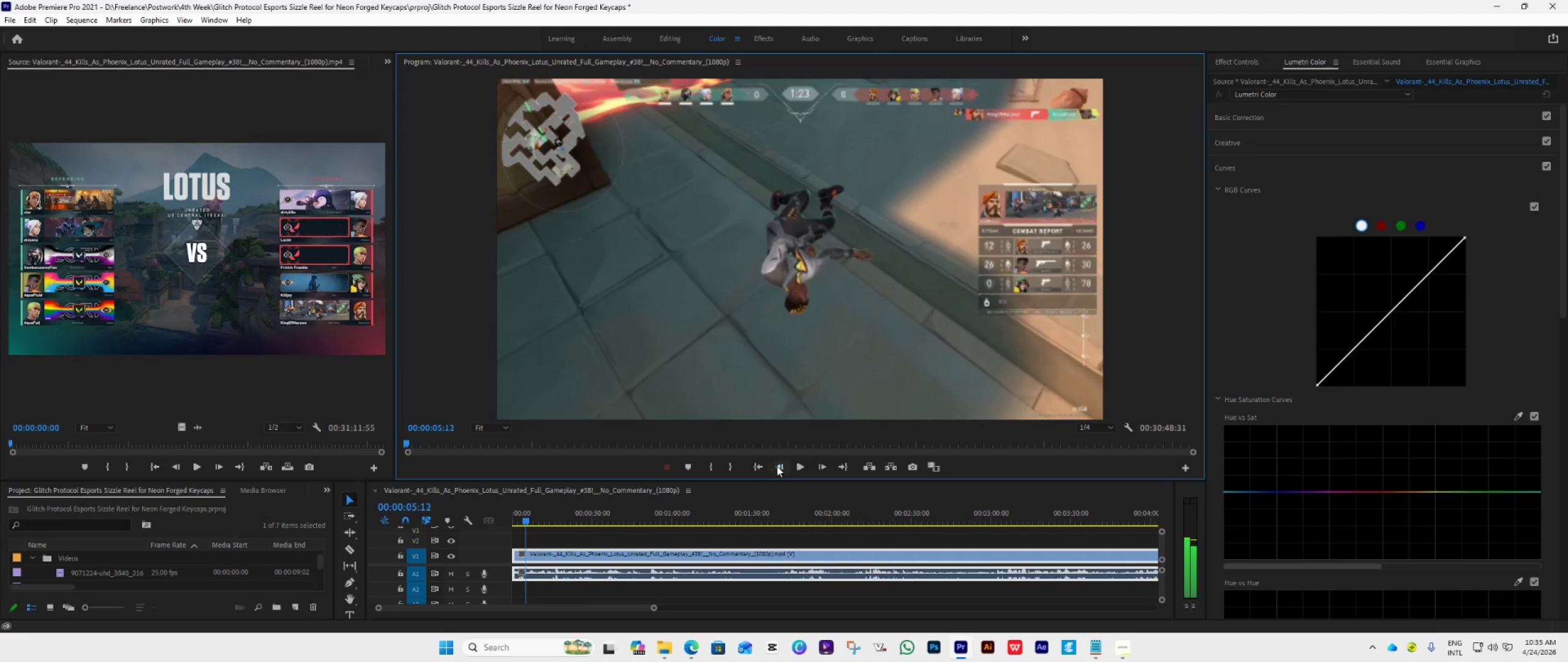 
triple_click([777, 466])
 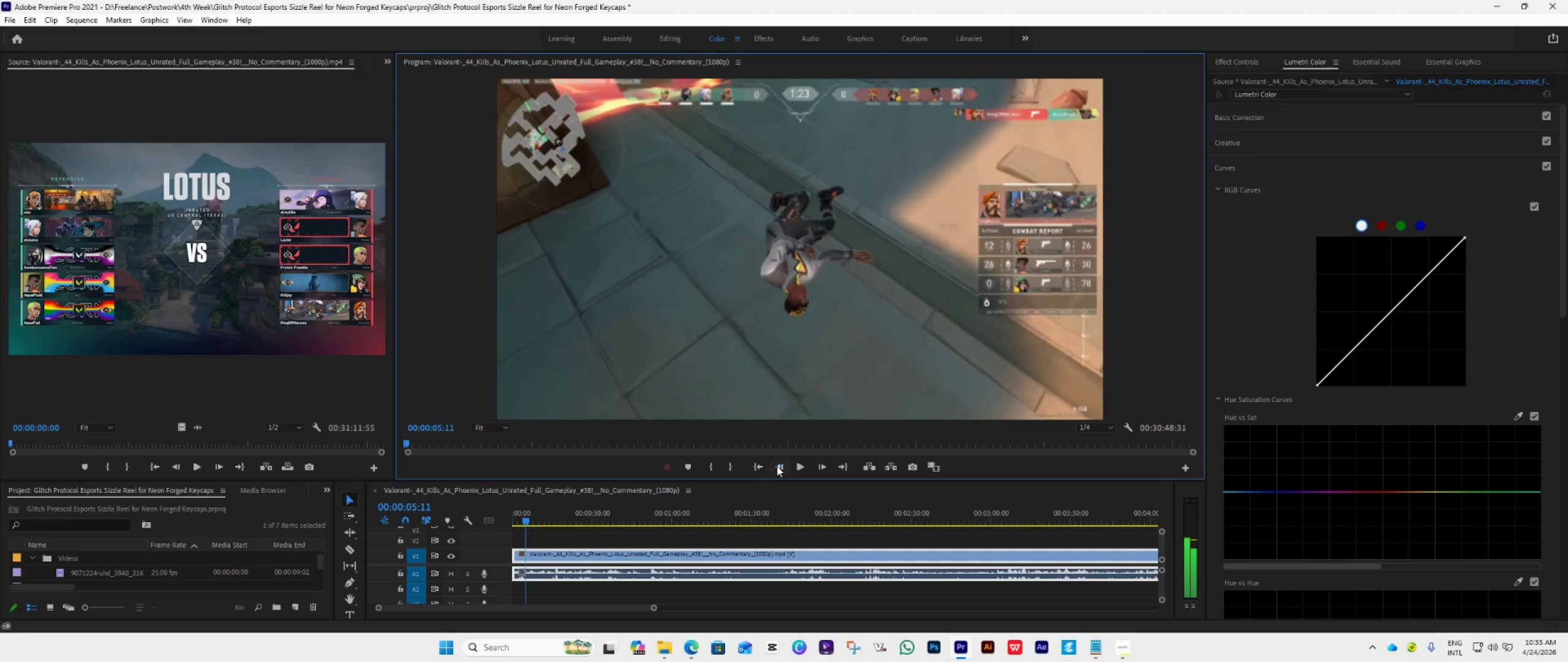 
triple_click([777, 466])
 